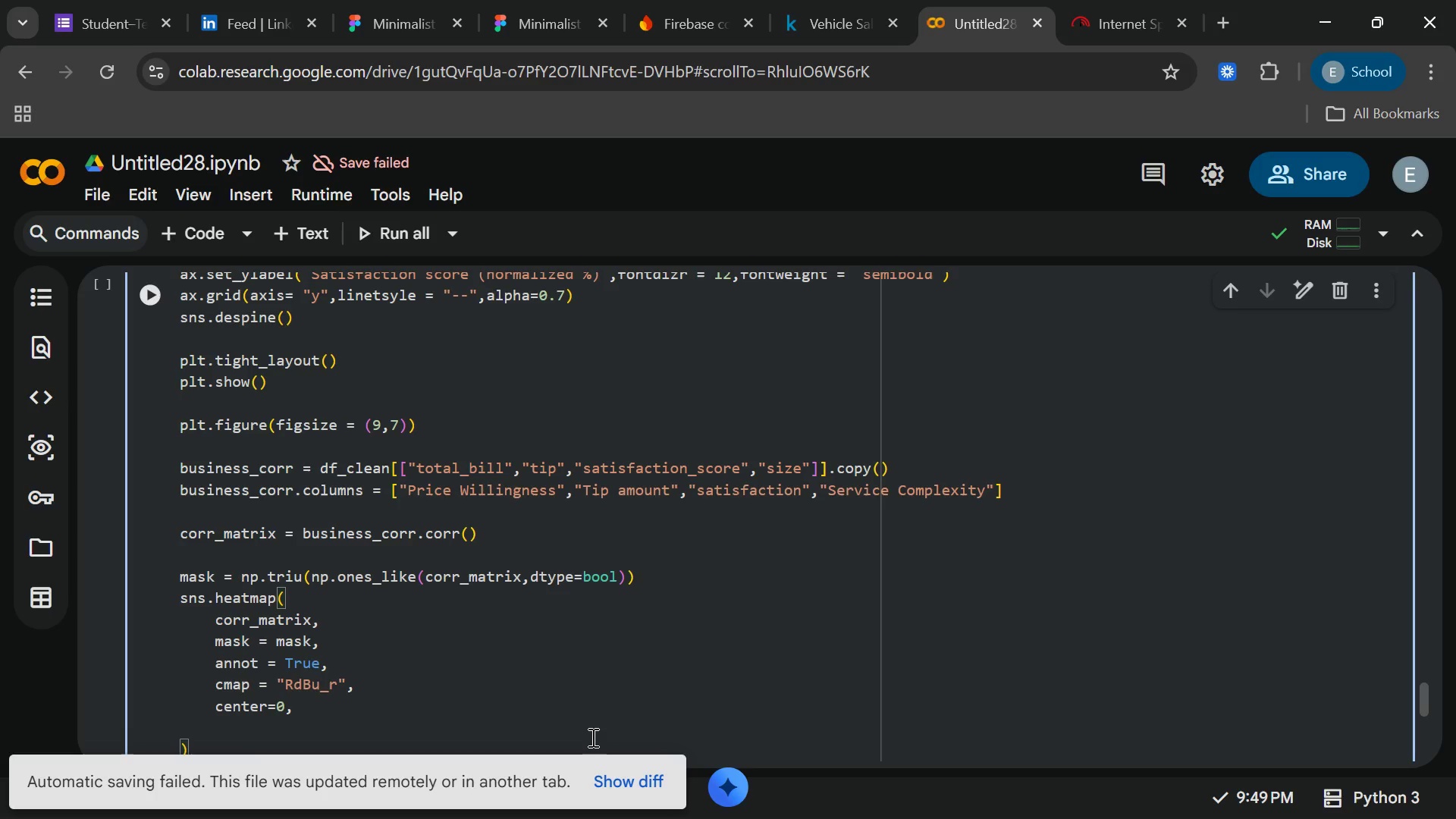 
wait(7.62)
 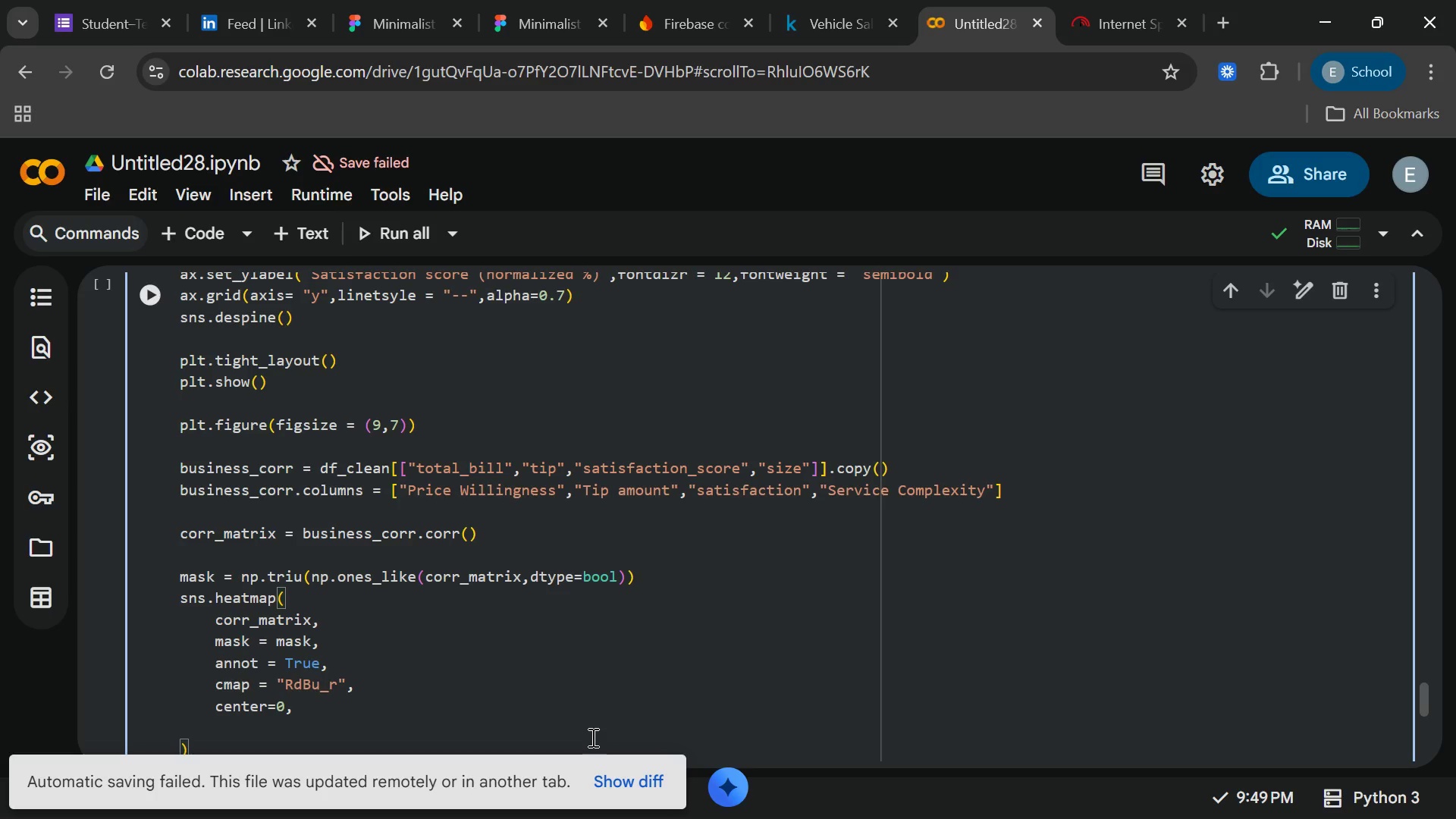 
key(Enter)
 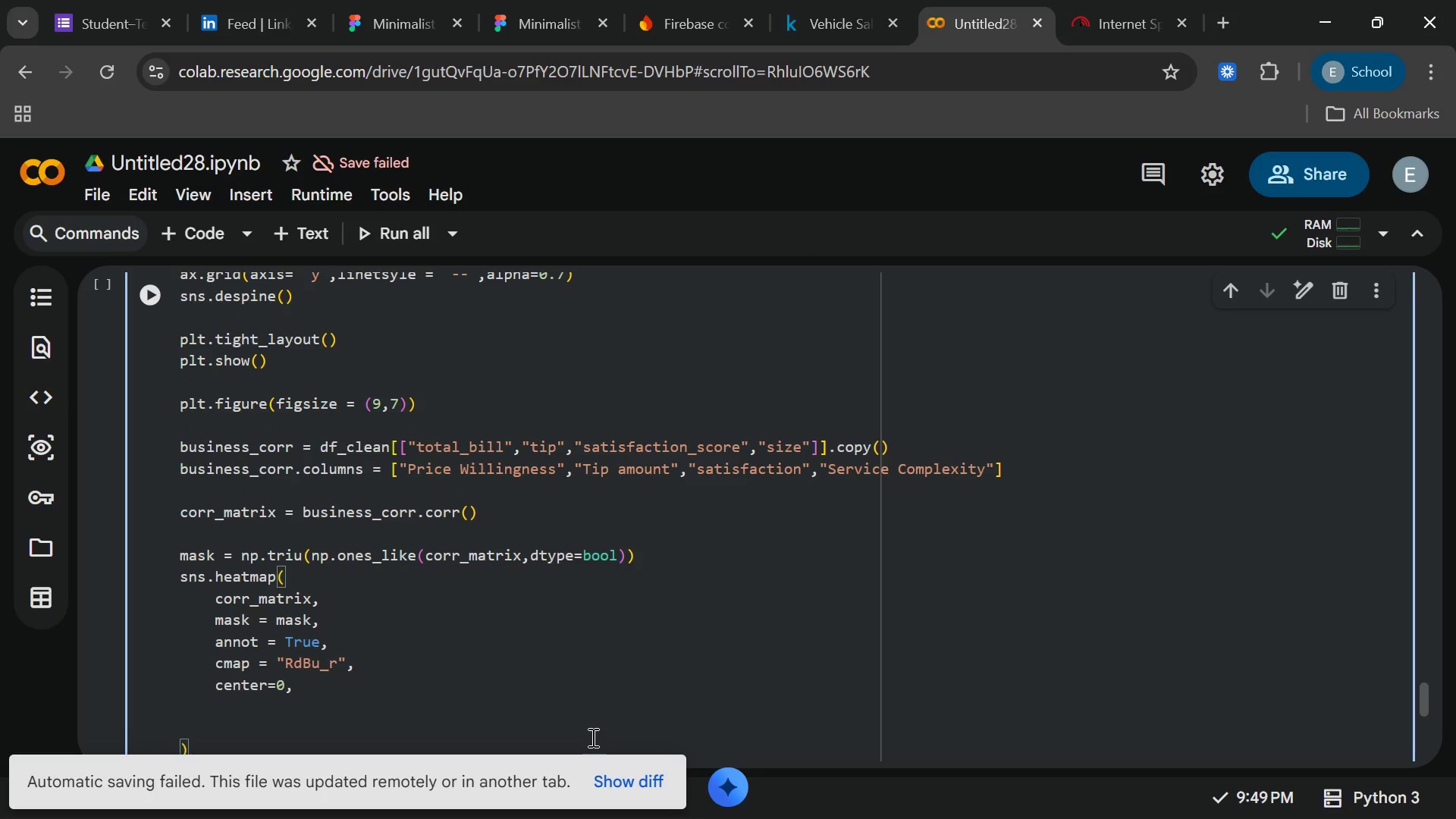 
key(Backspace)
 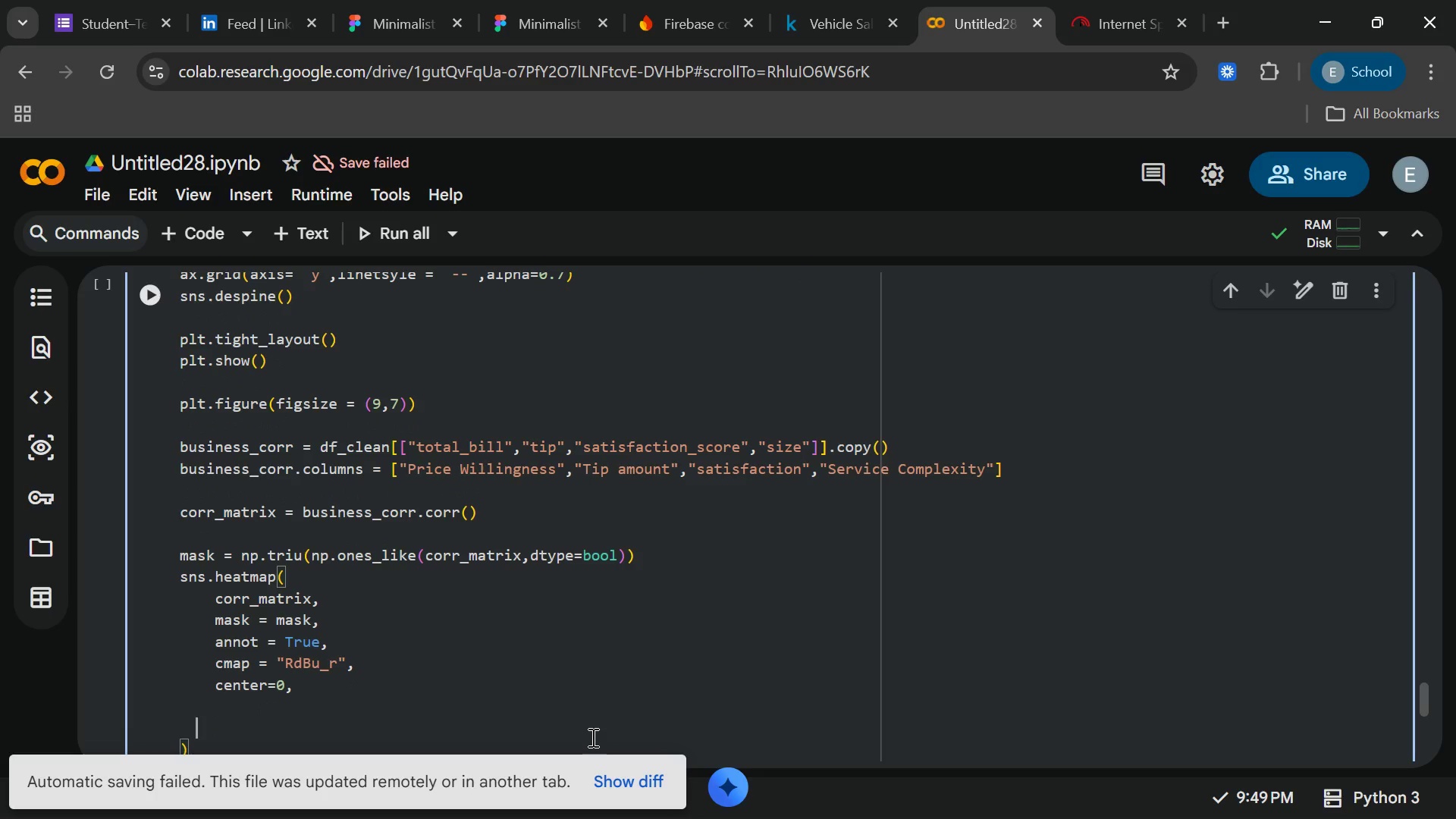 
key(Backspace)
 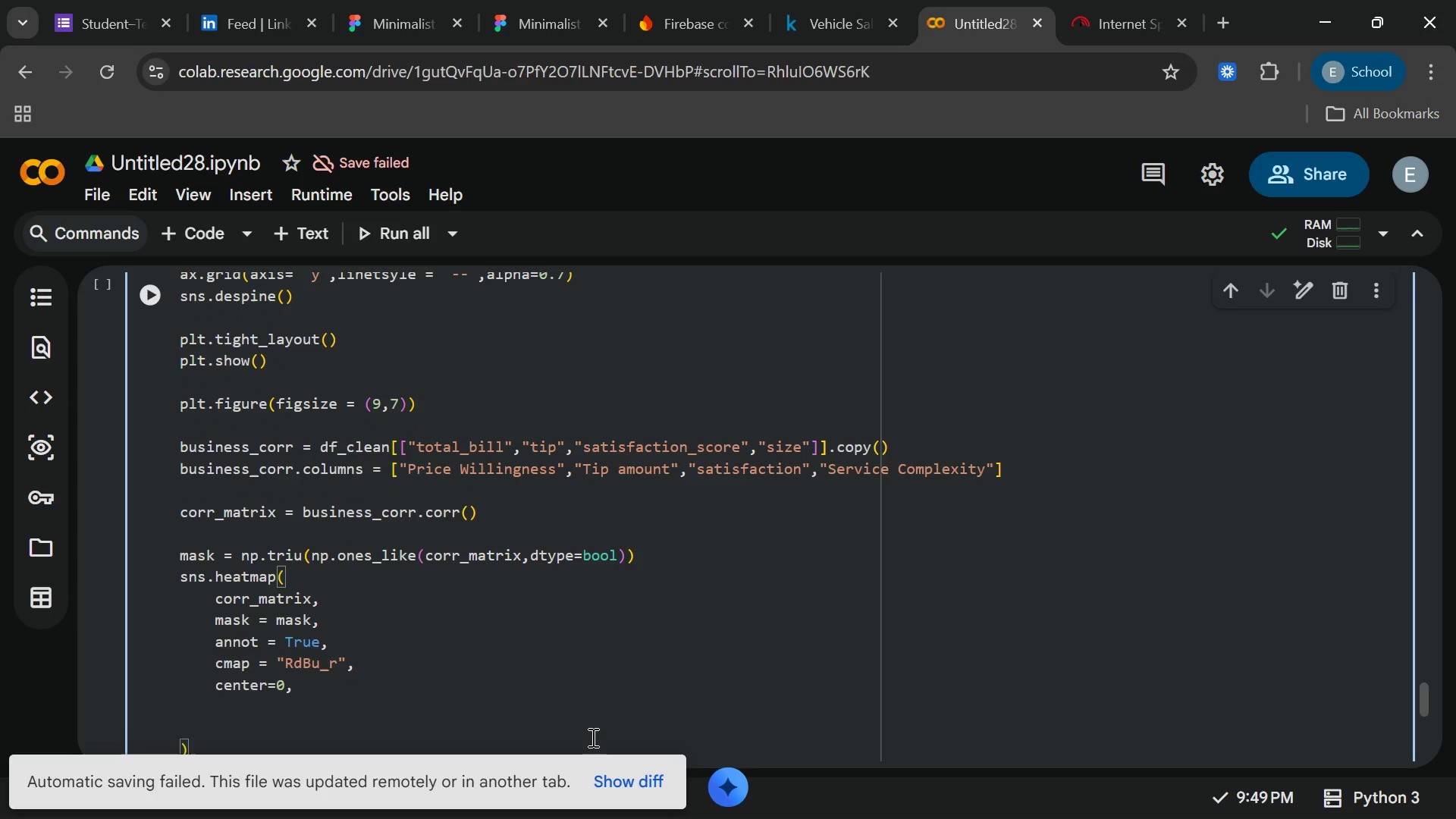 
key(Backspace)
 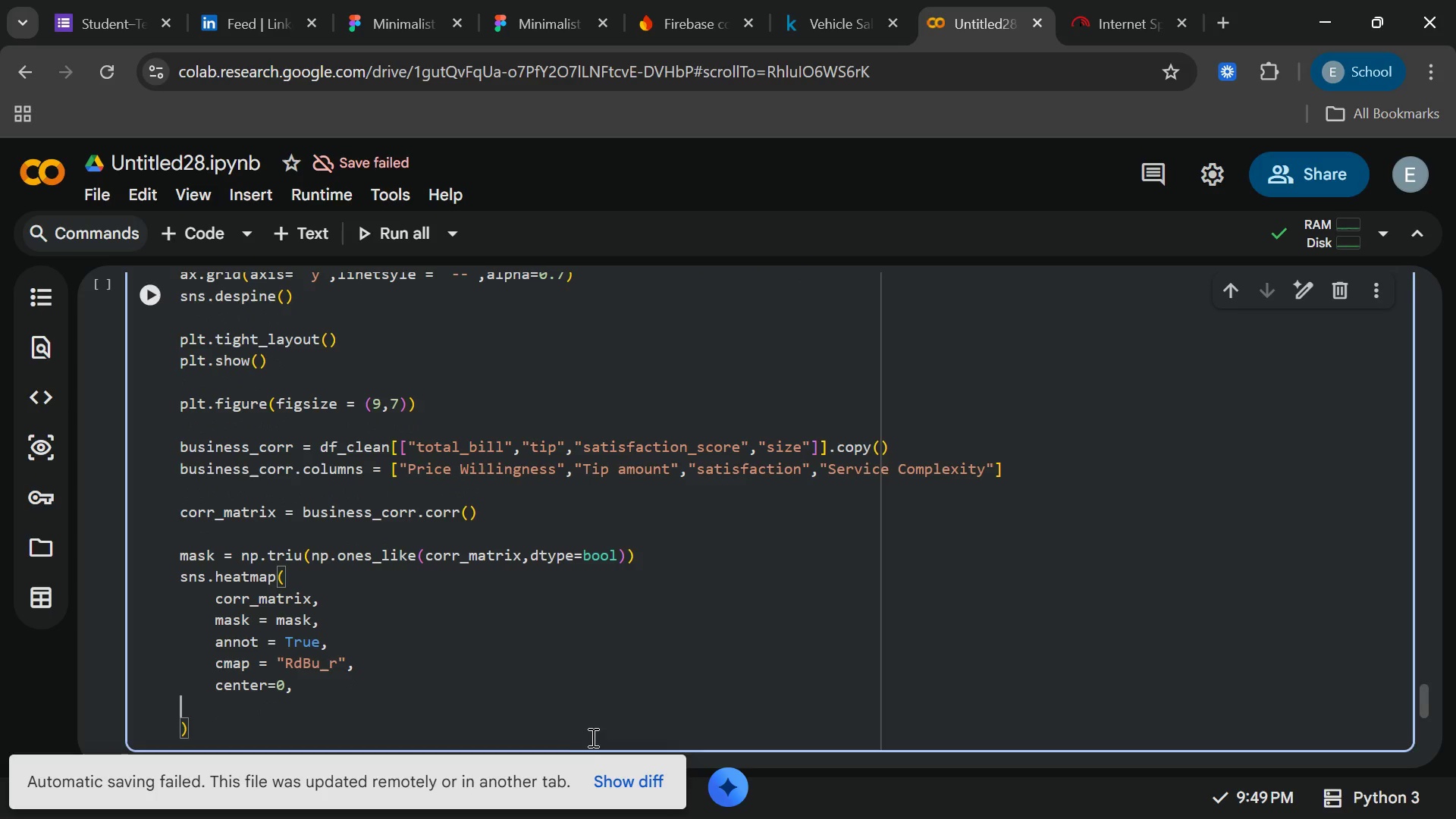 
key(Backspace)
 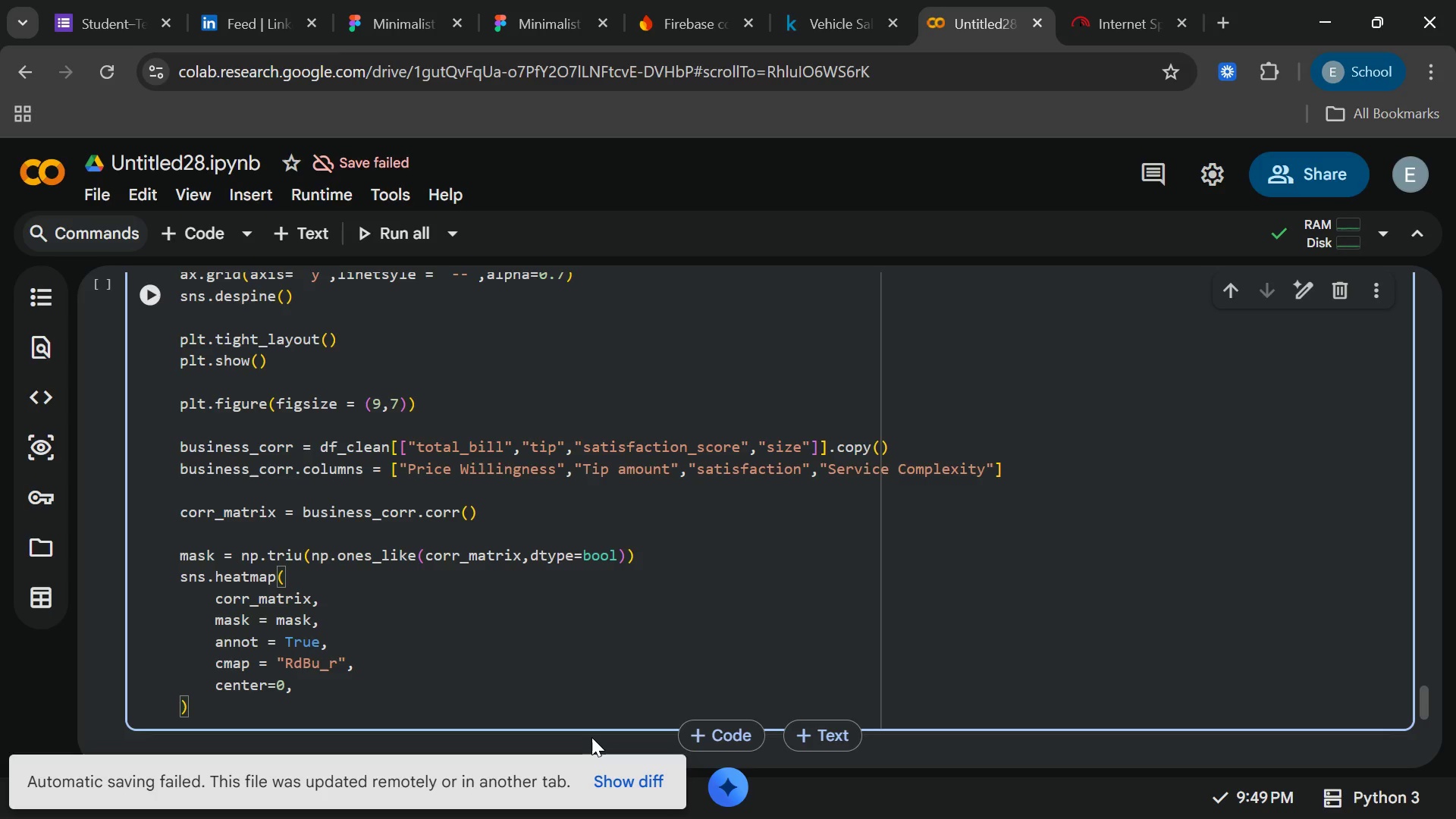 
key(Backslash)
 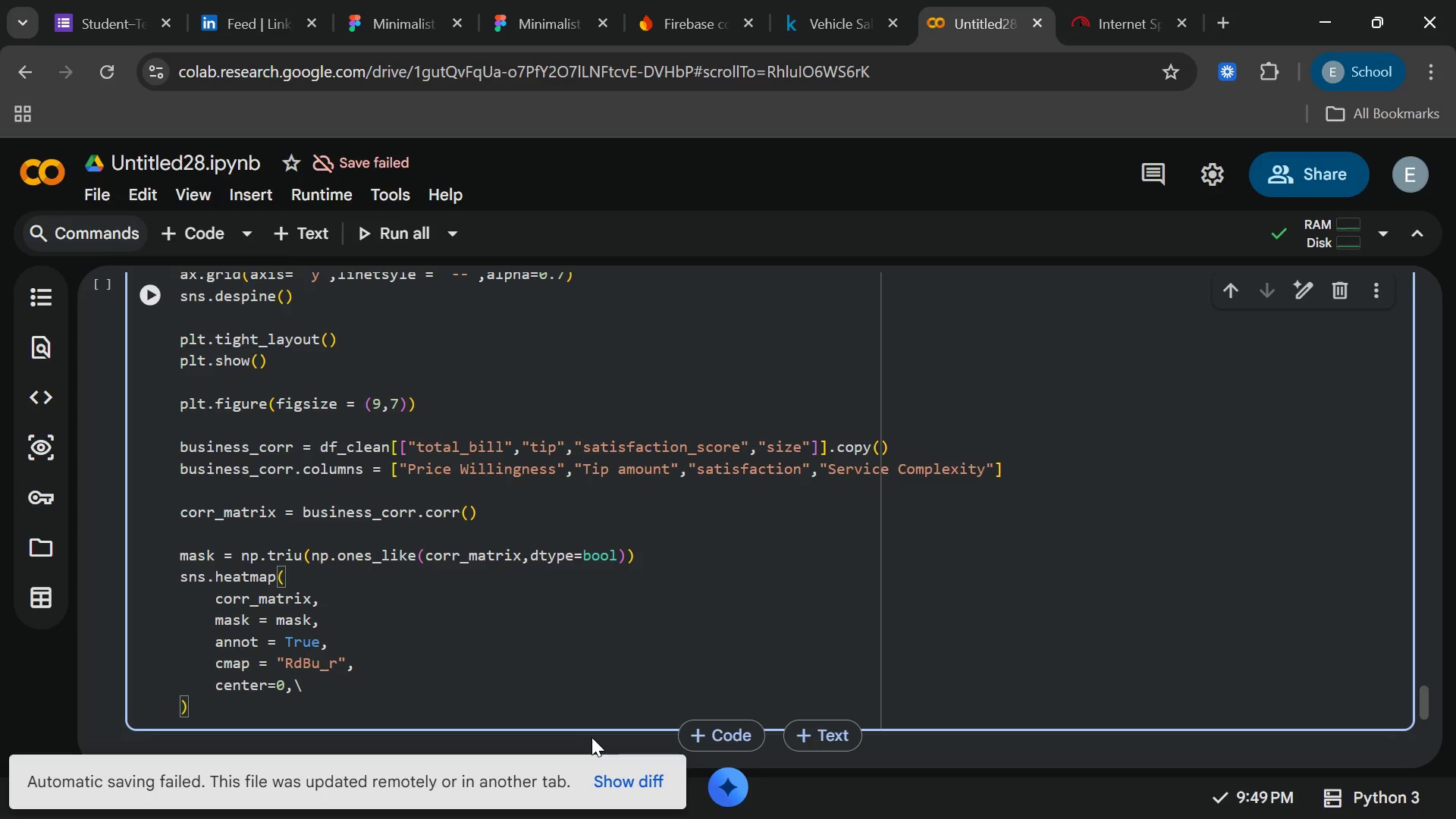 
key(Backspace)
 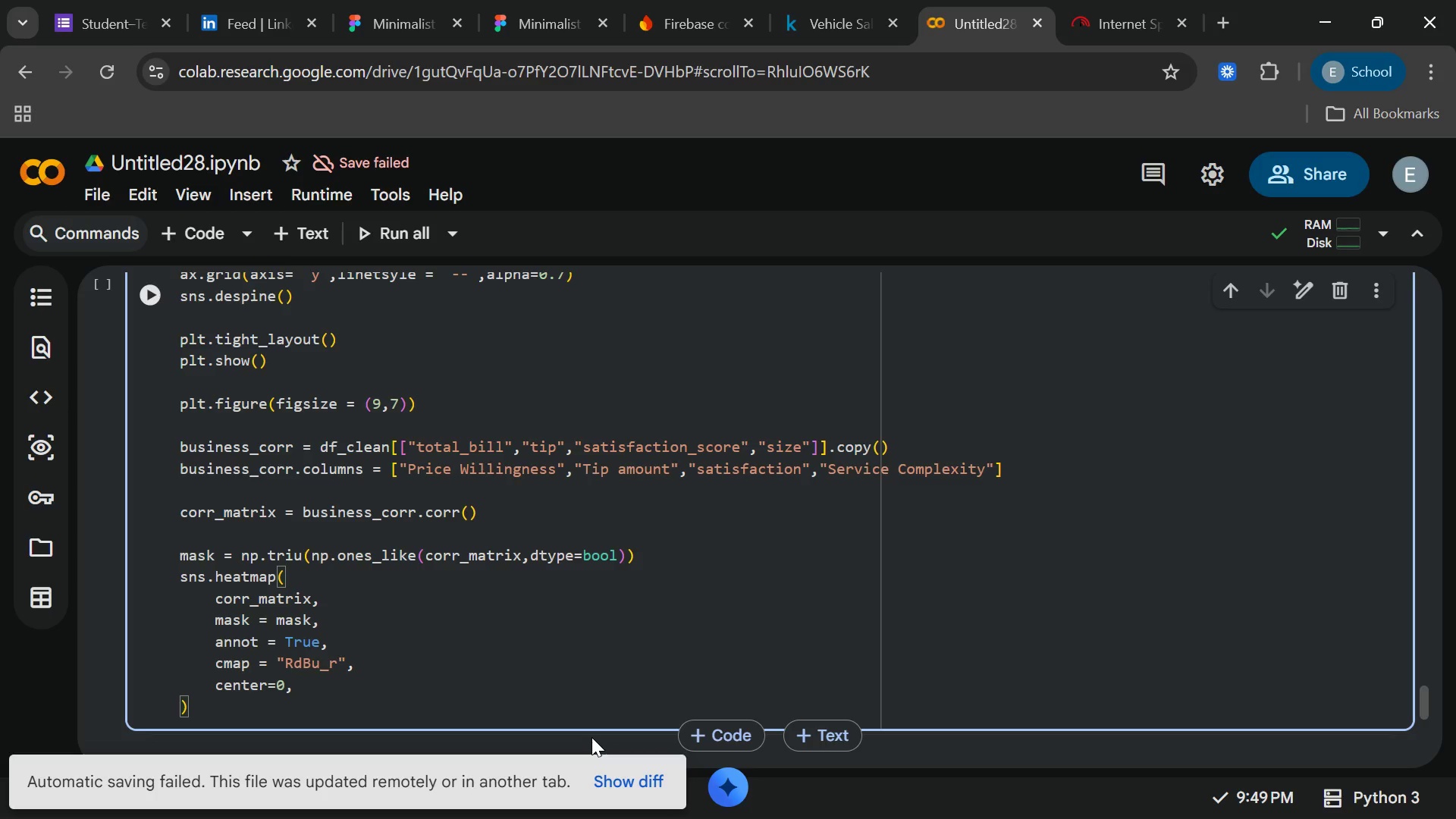 
key(Enter)
 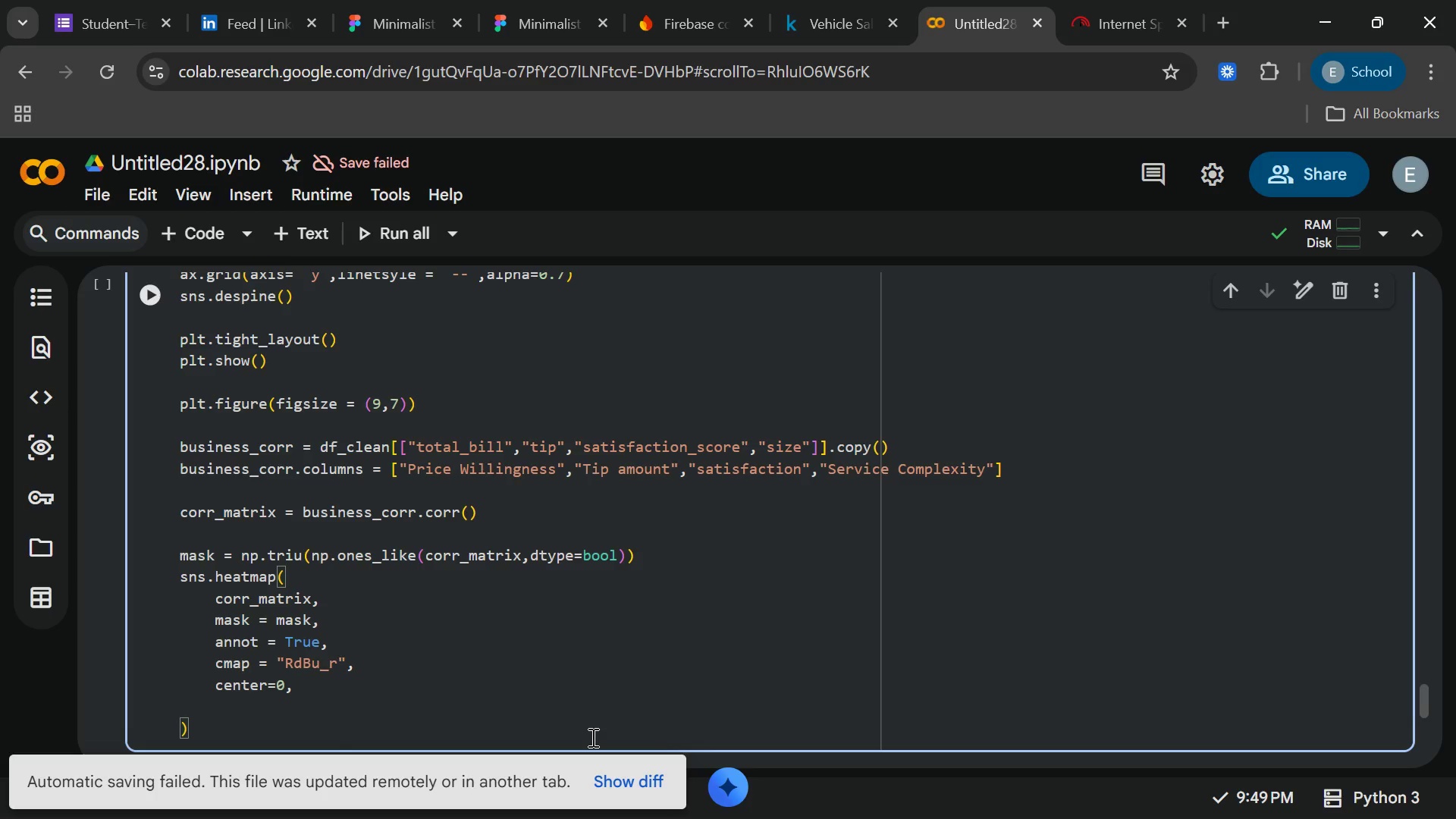 
type(fmt=".2f)
 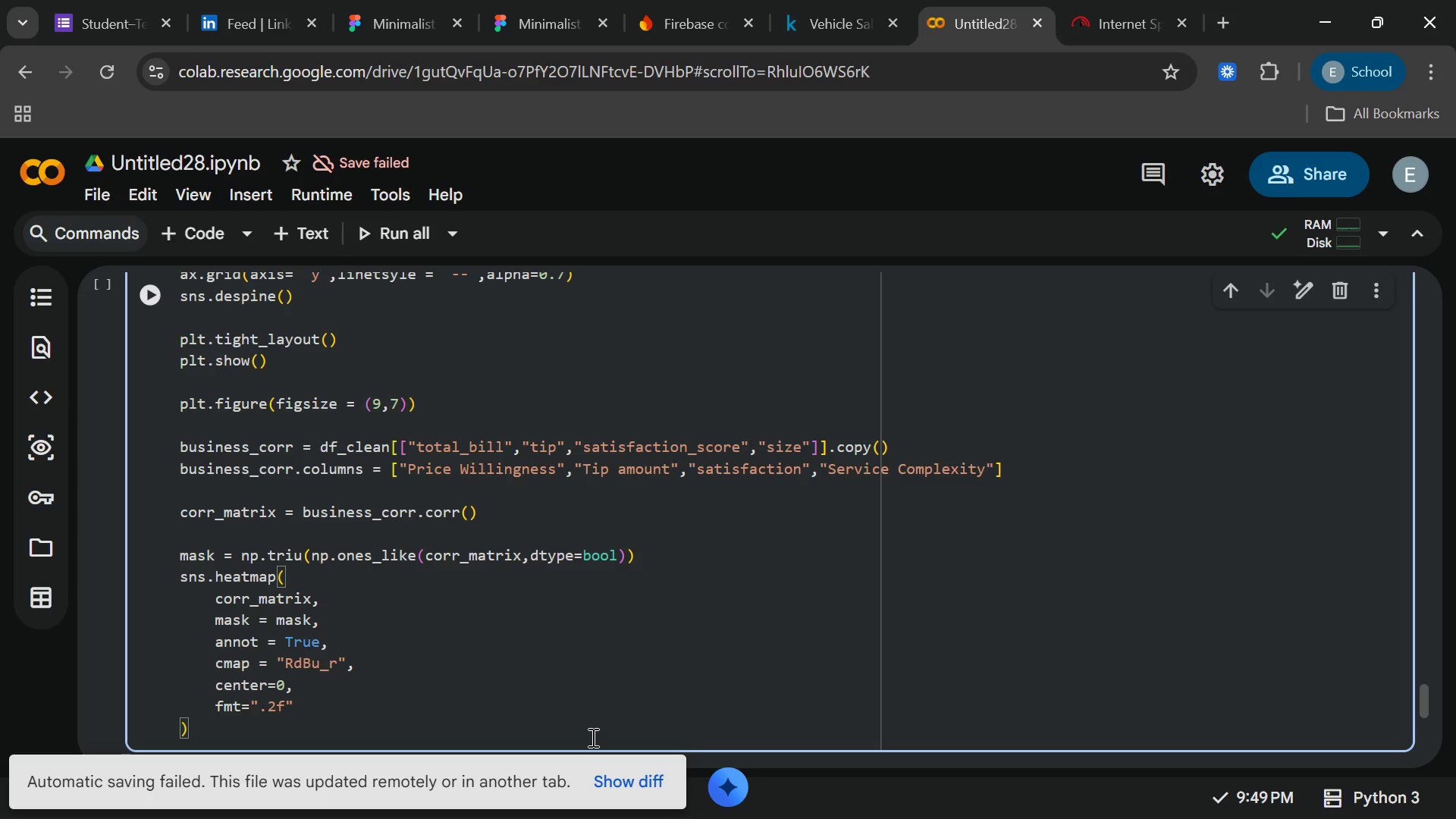 
key(ArrowRight)
 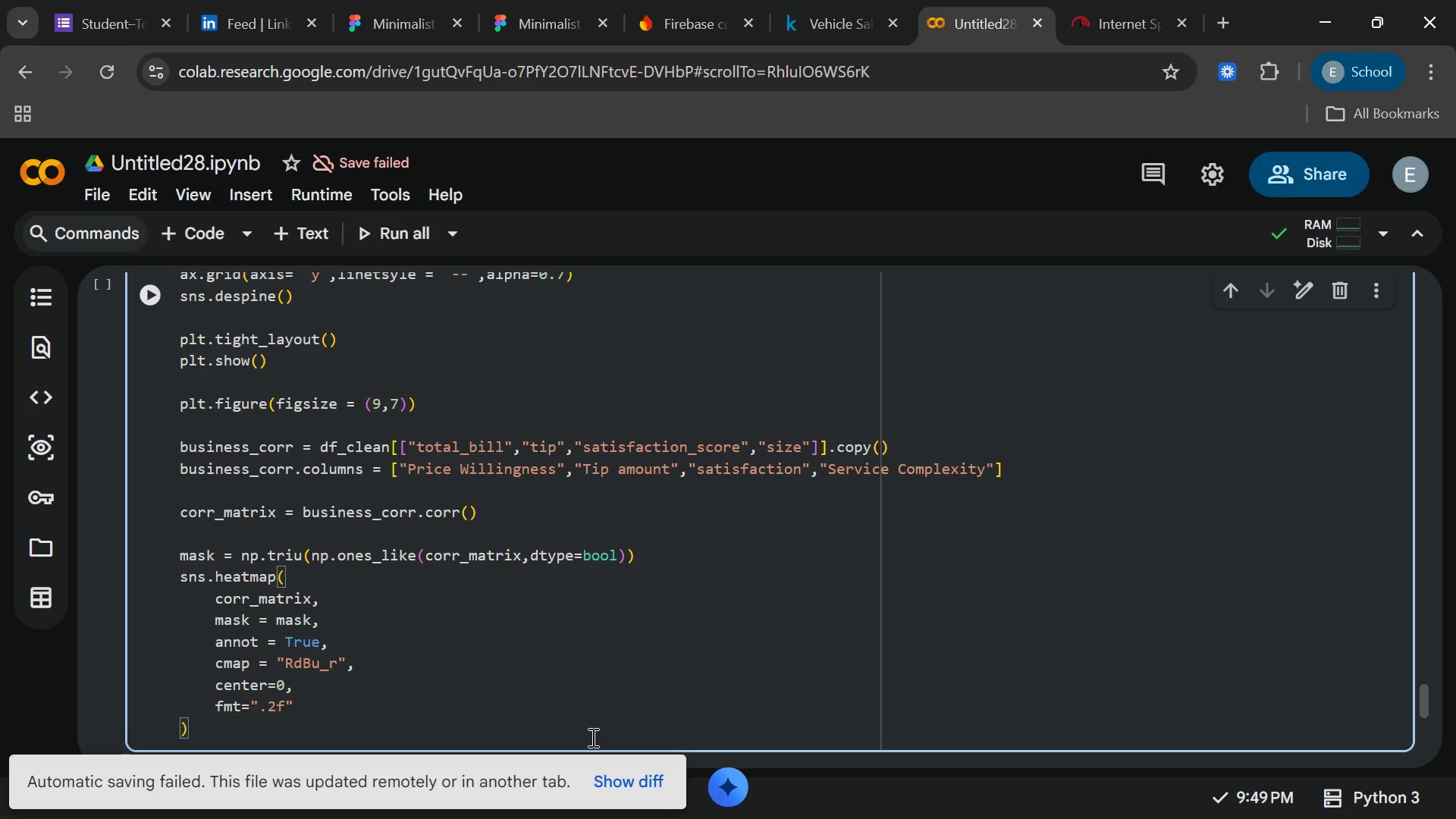 
key(Comma)
 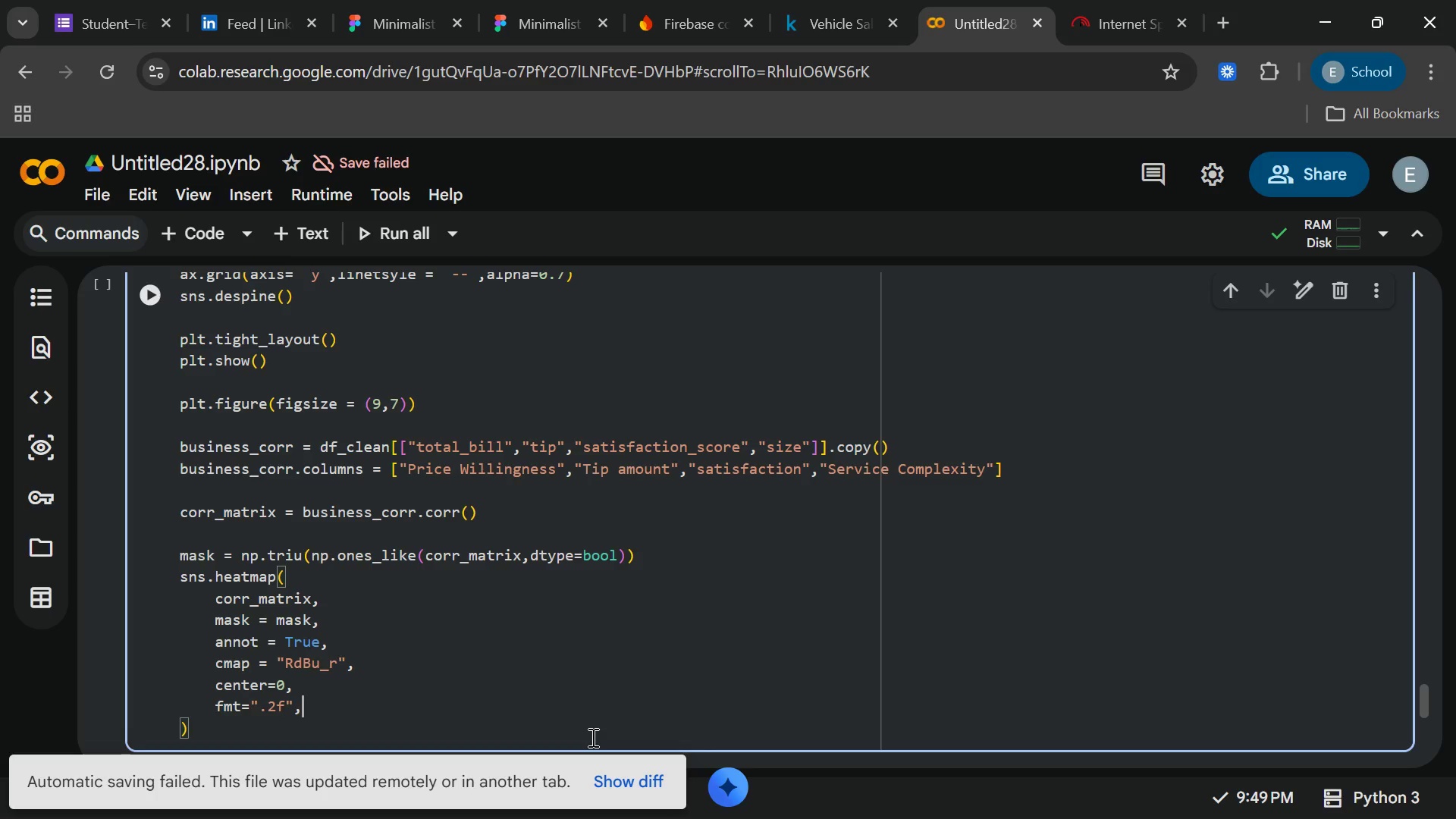 
key(Enter)
 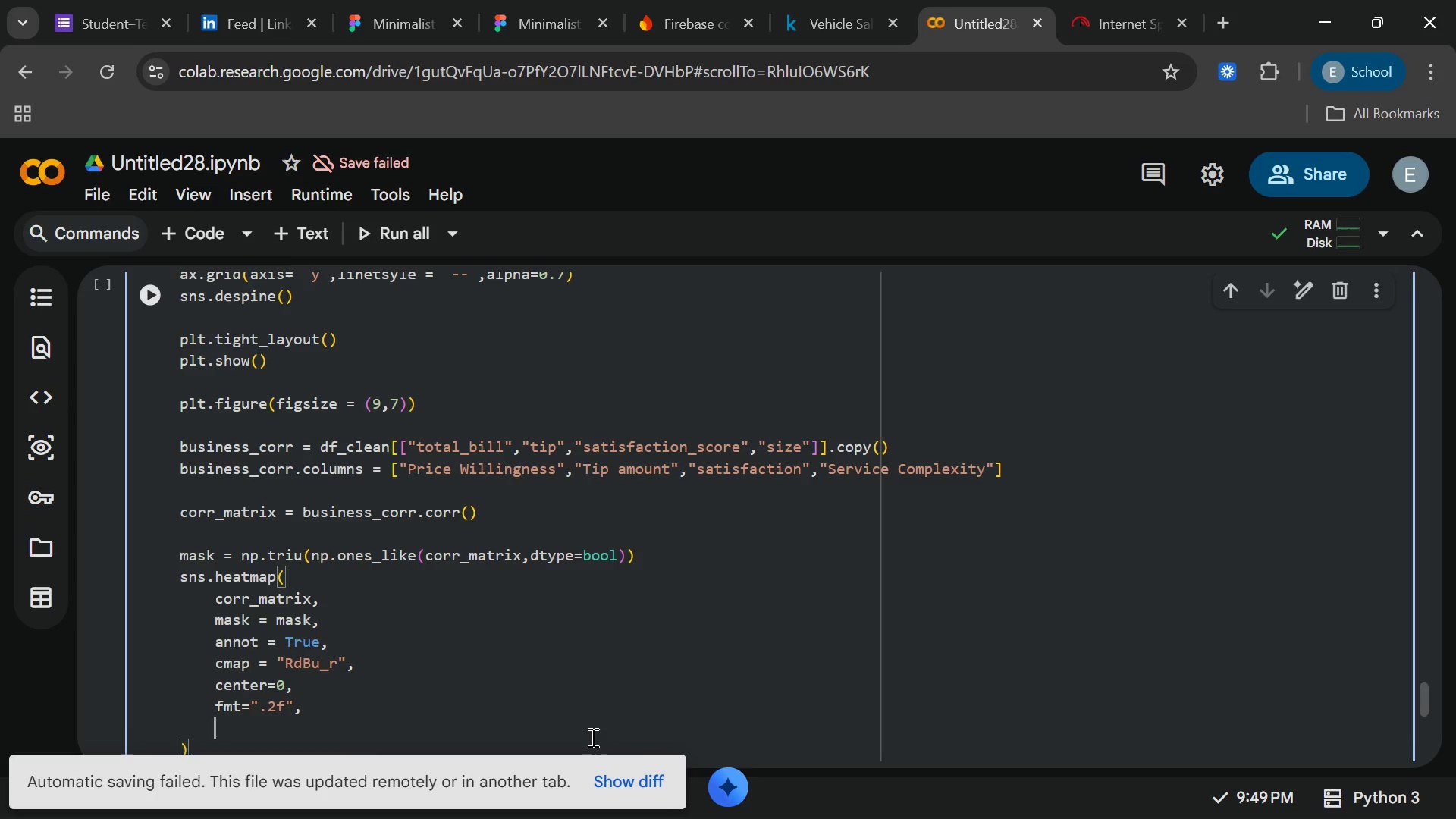 
type(square = ")
key(Backspace)
type(True,)
 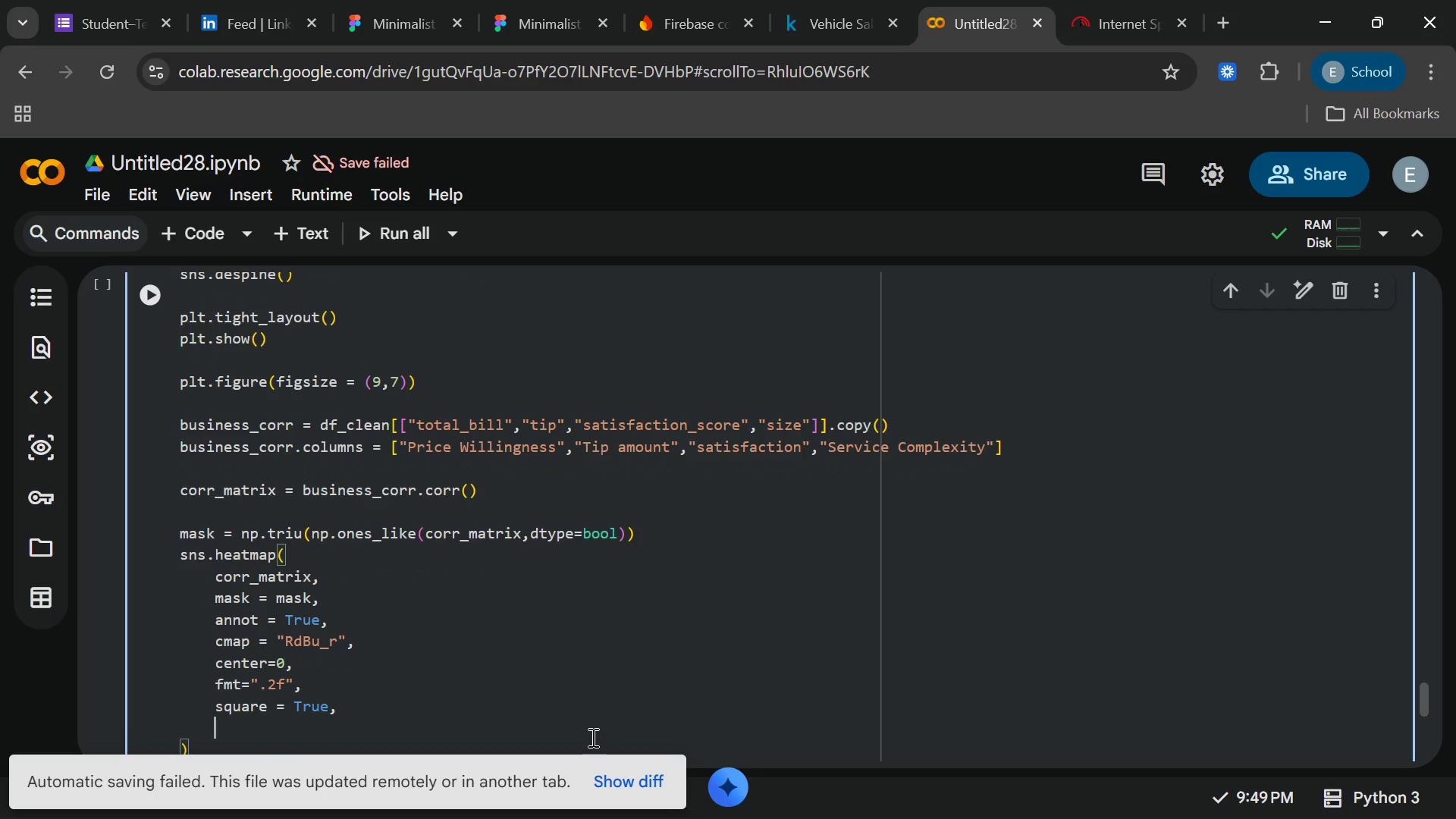 
 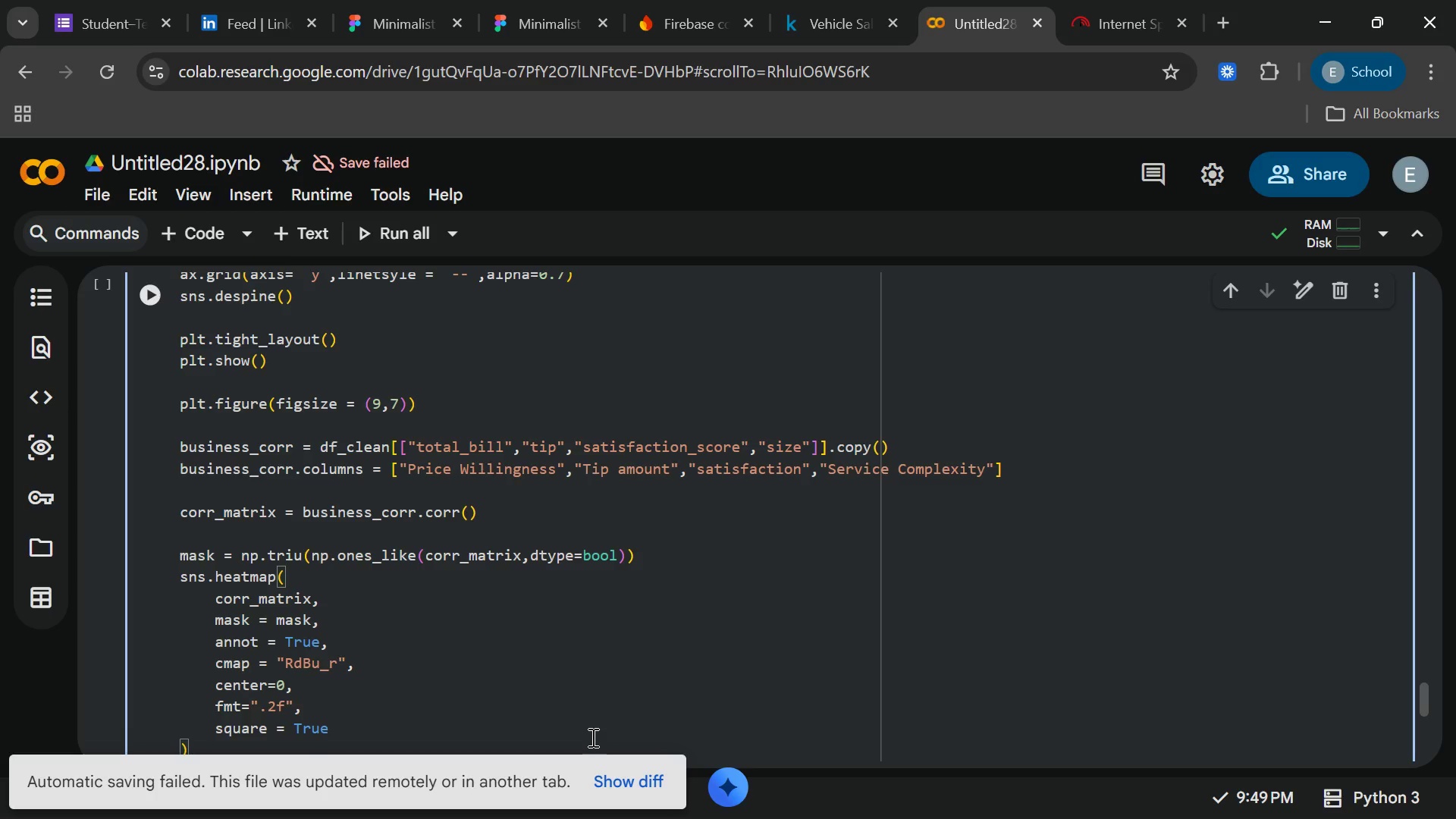 
key(Enter)
 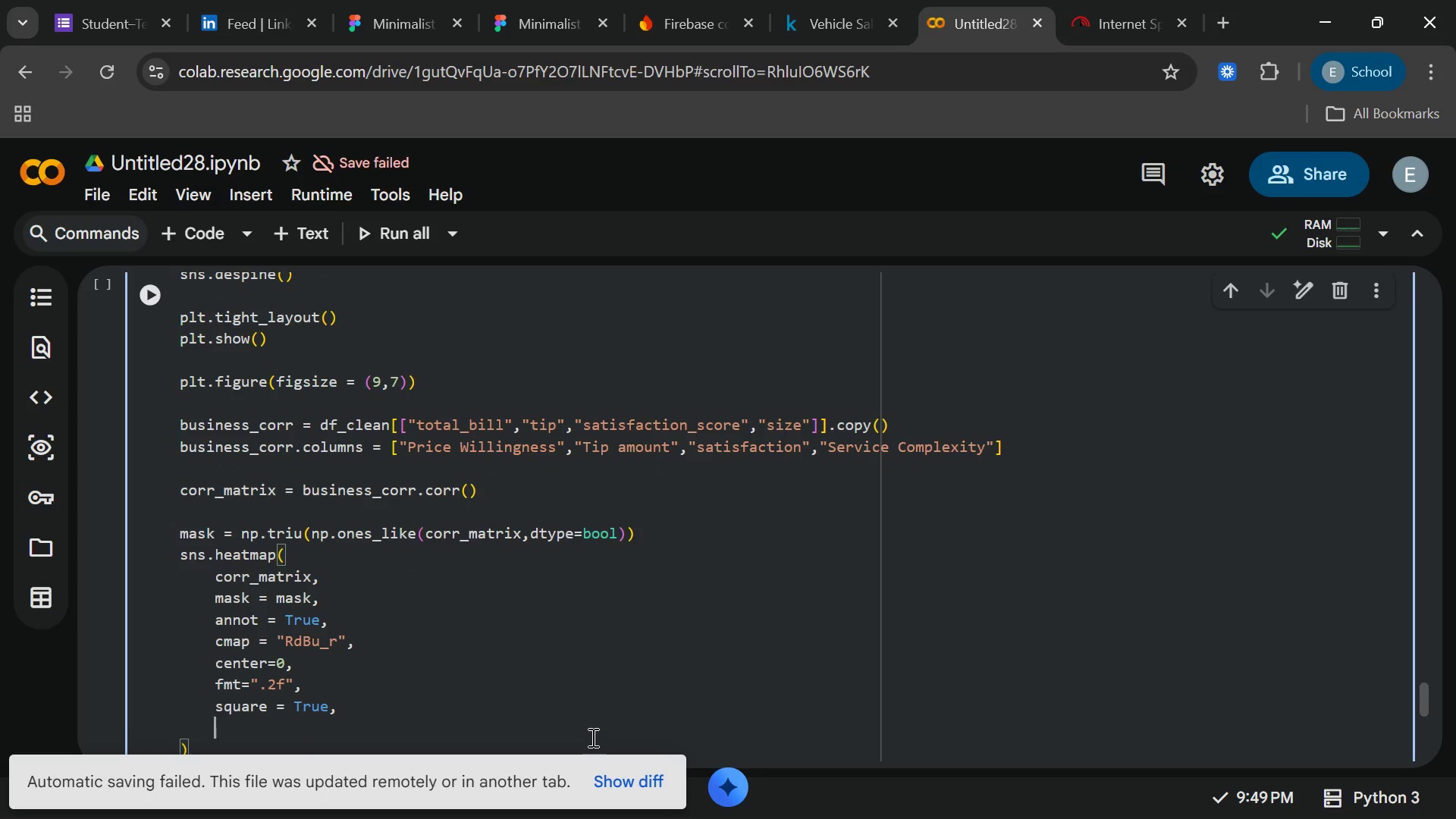 
type(linewidth = 5,)
 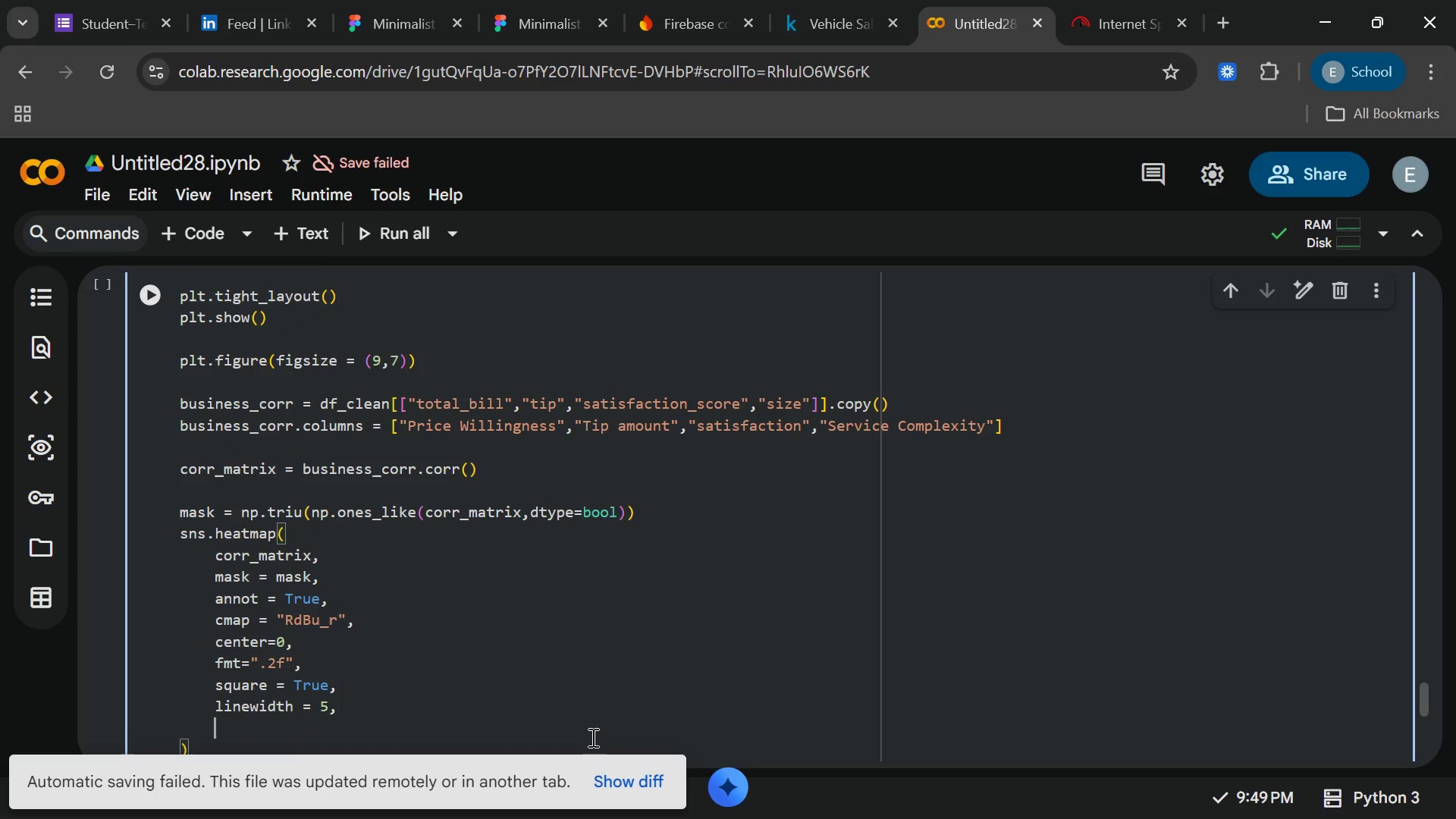 
key(Enter)
 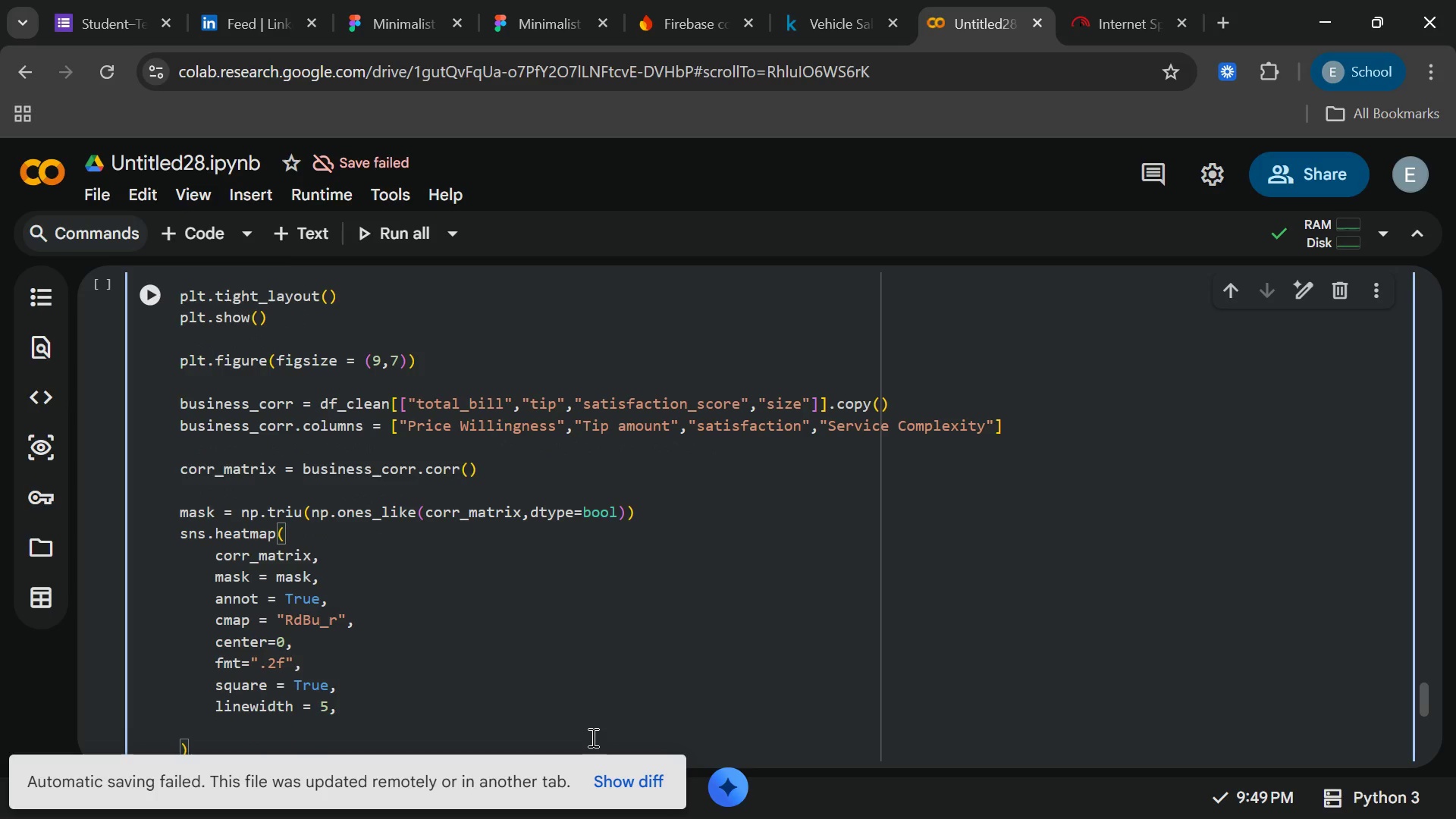 
type(cbar_kws =[)
key(Backspace)
type({"shrink)
 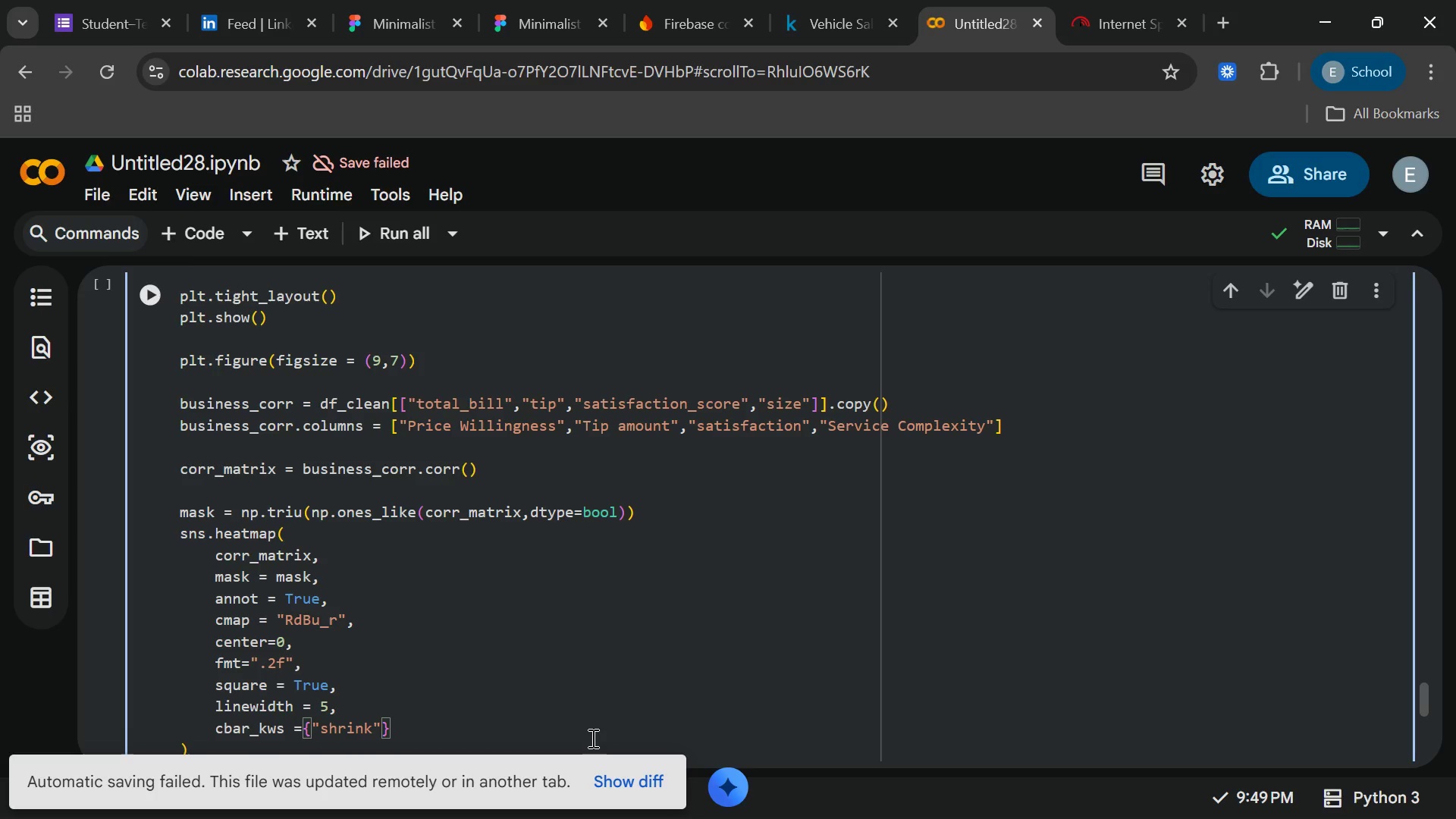 
key(ArrowRight)
 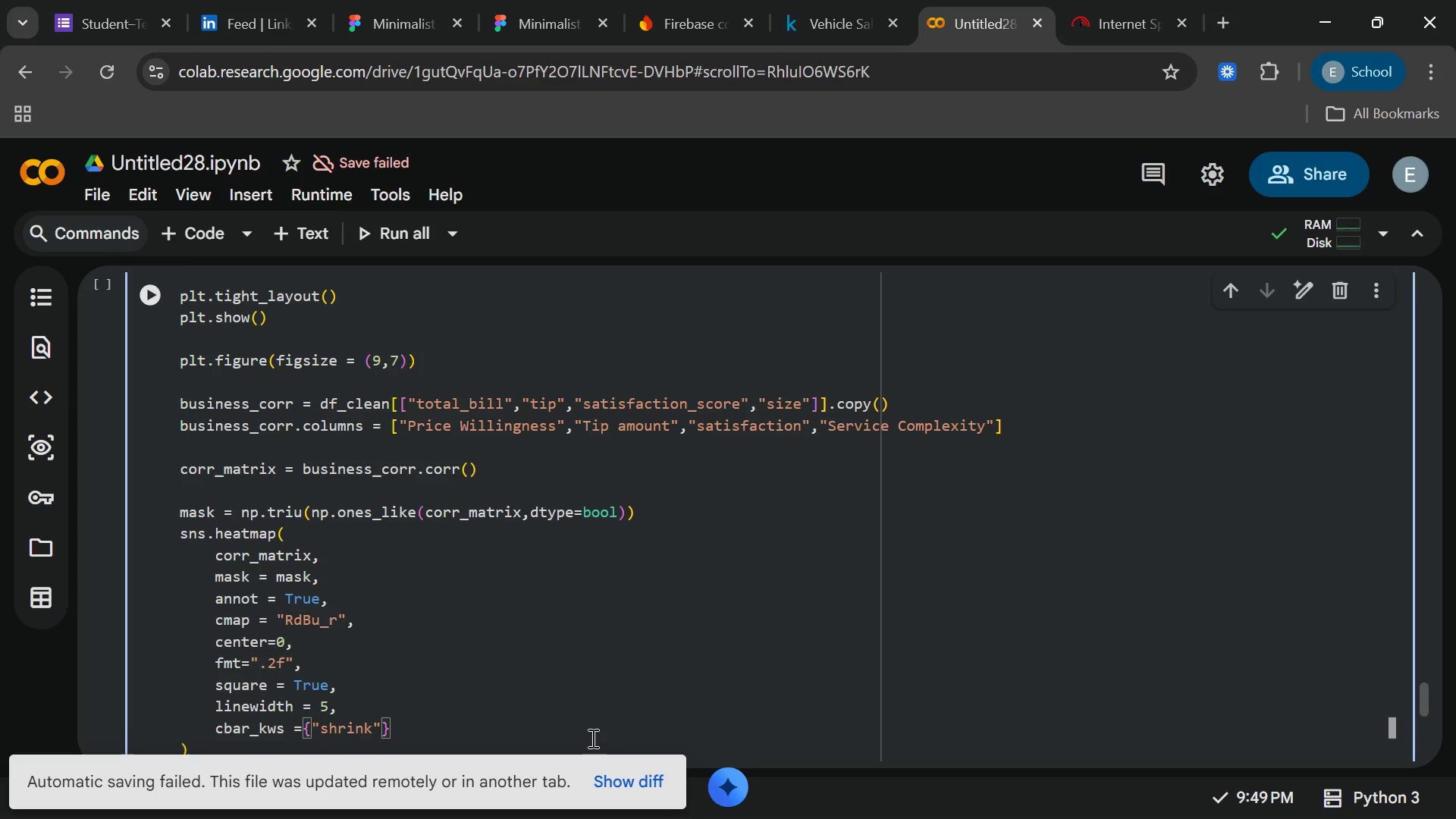 
key(Shift+Semicolon)
 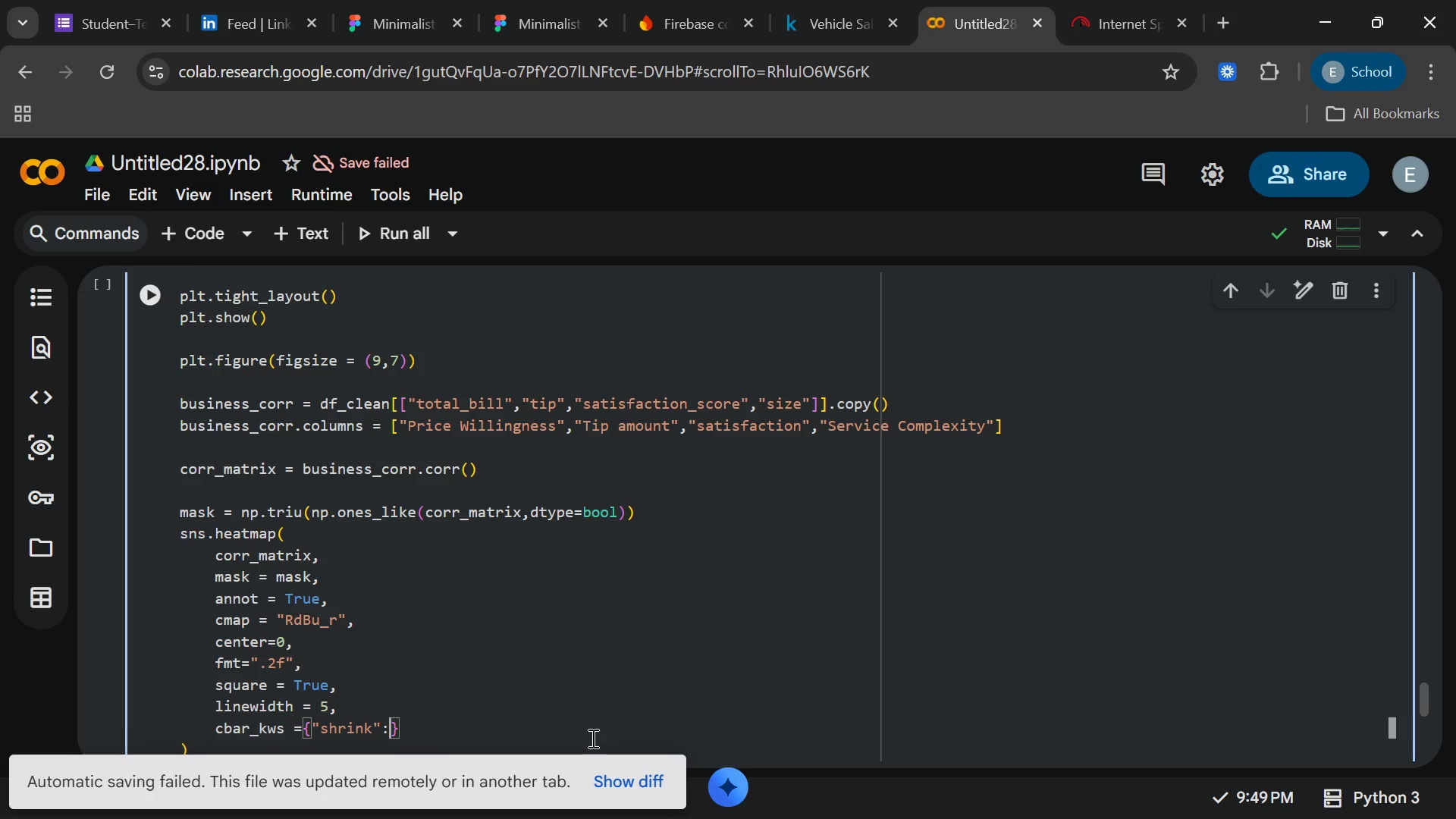 
key(Period)
 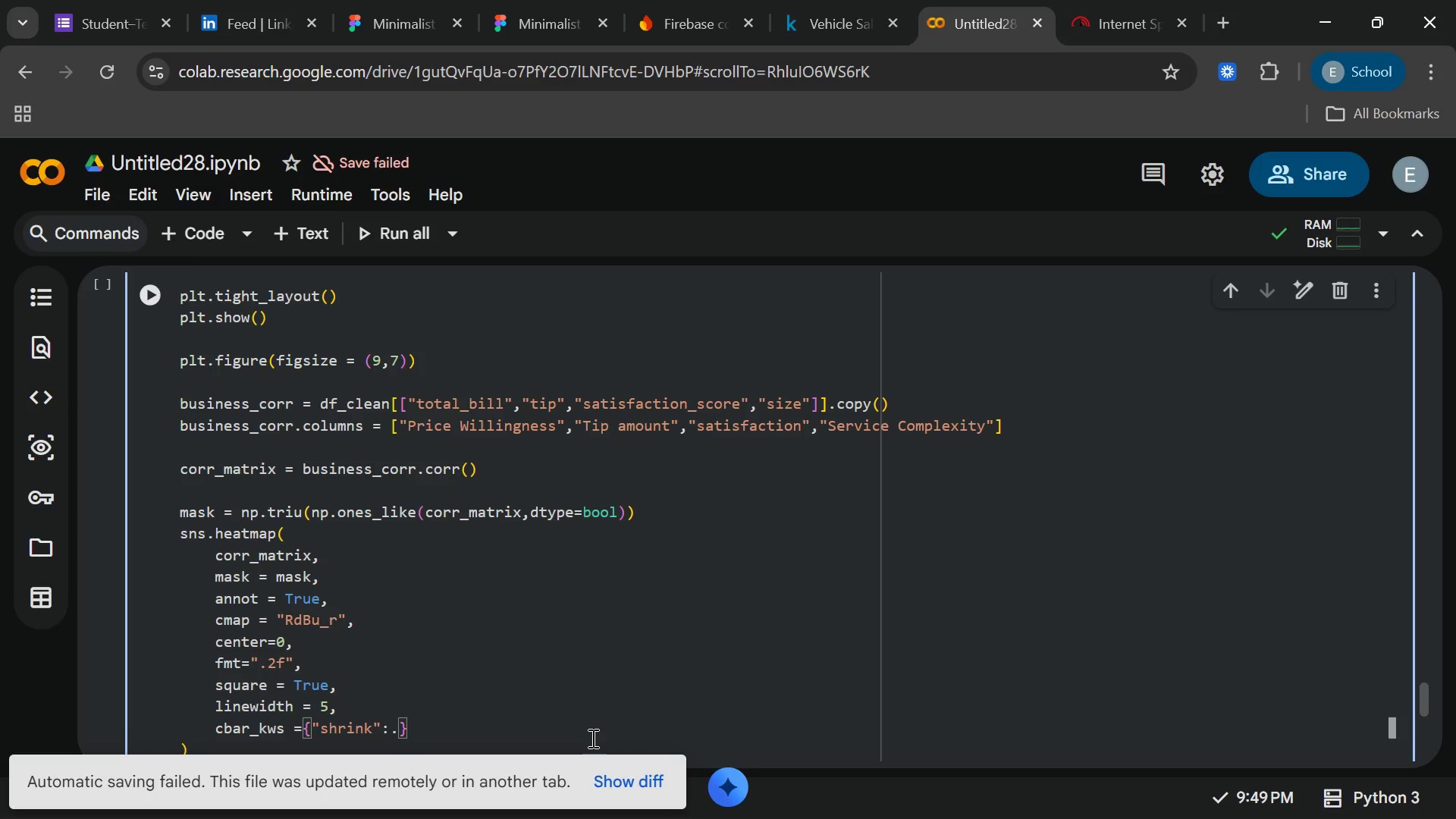 
key(8)
 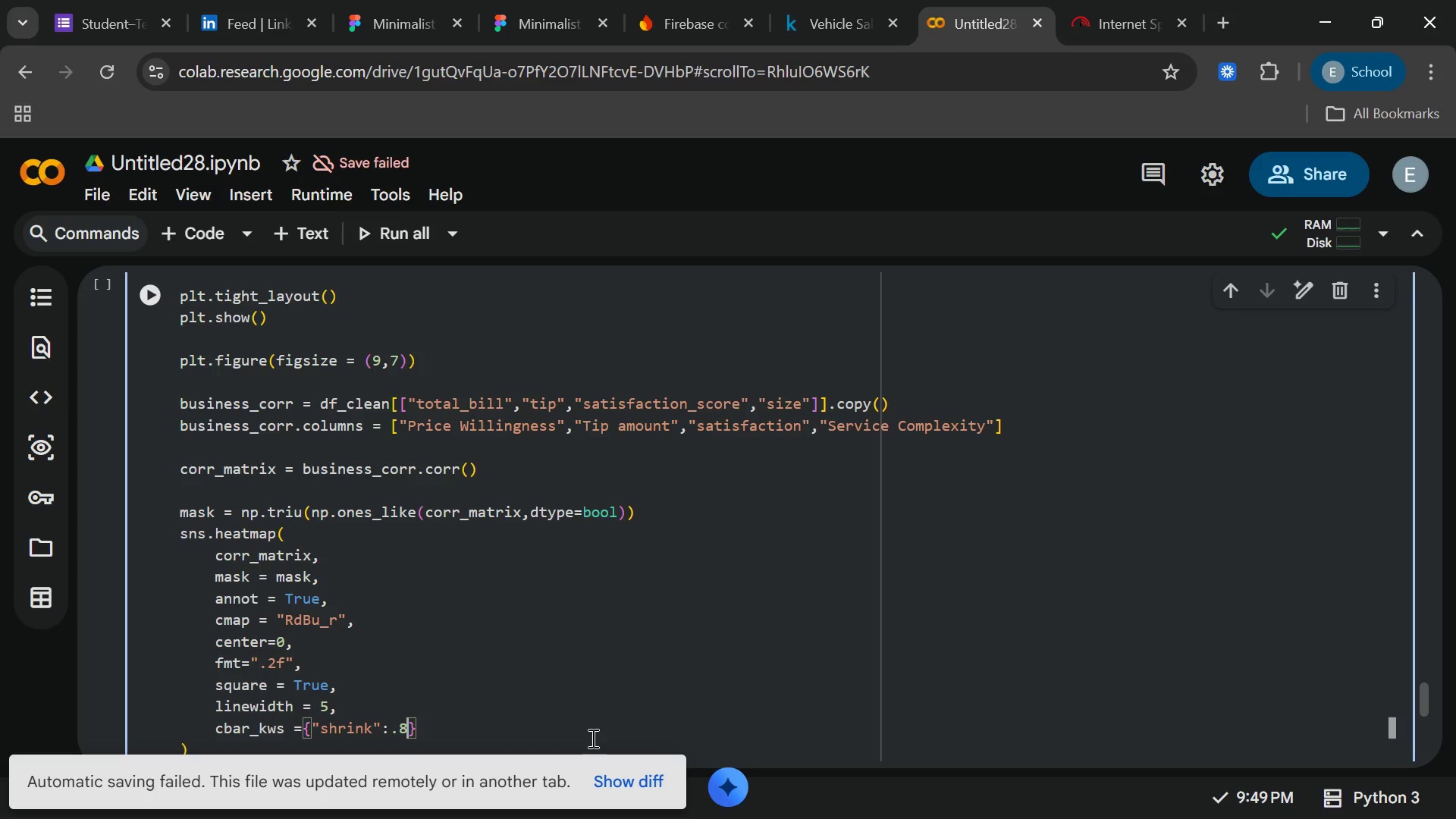 
type(,"lanr)
key(Backspace)
key(Backspace)
type(bel)
 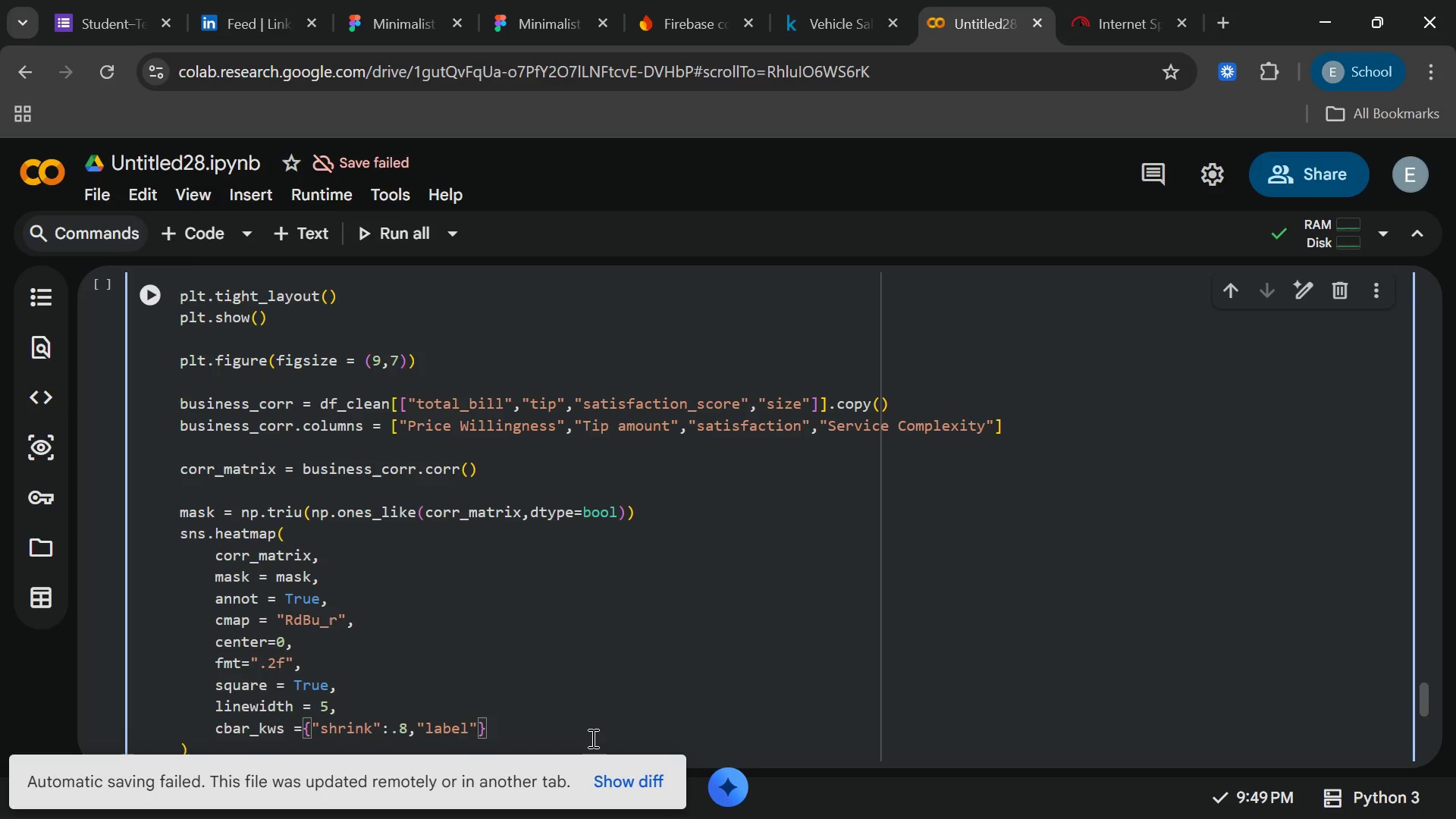 
key(ArrowRight)
 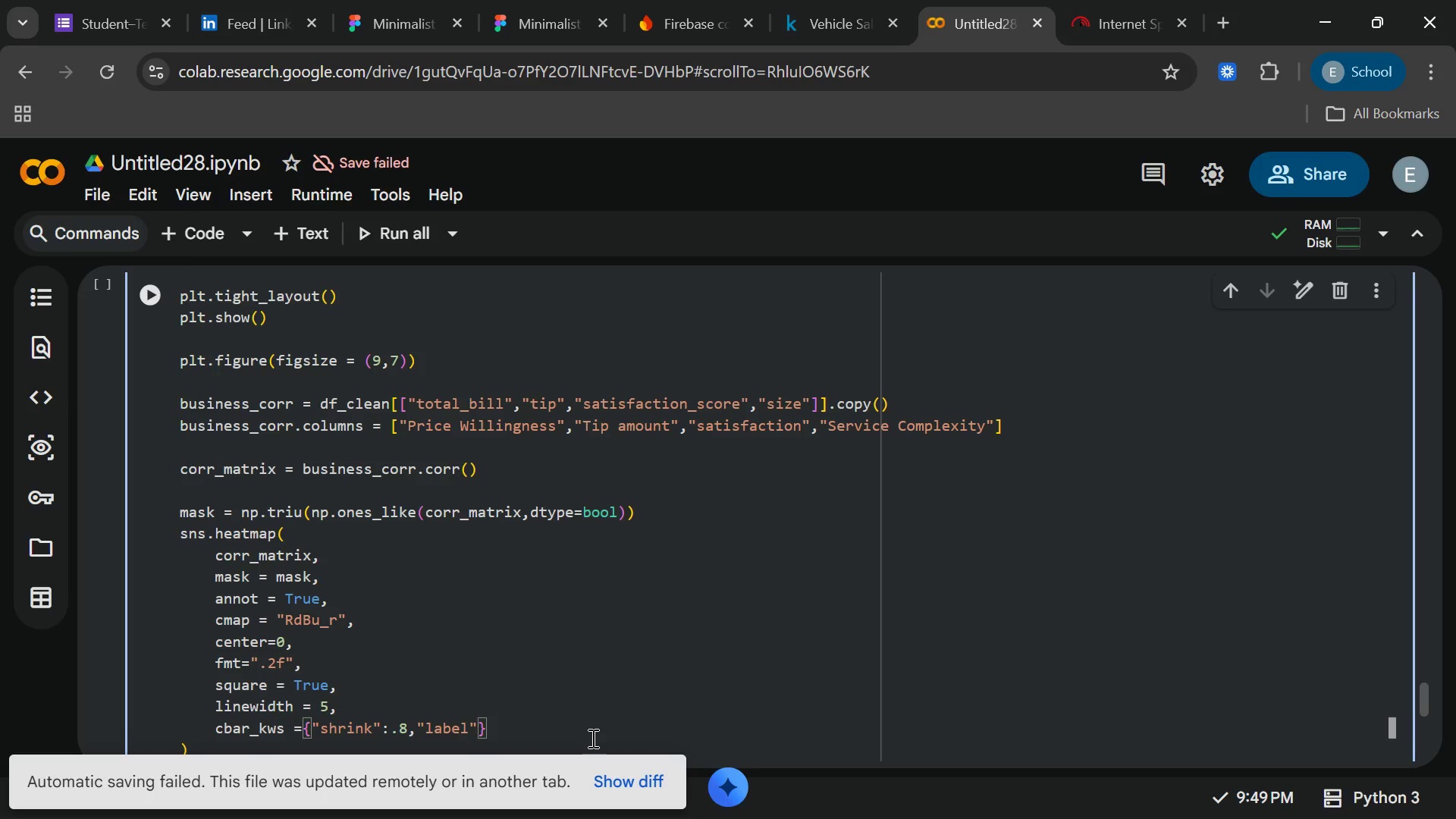 
key(Shift+Semicolon)
 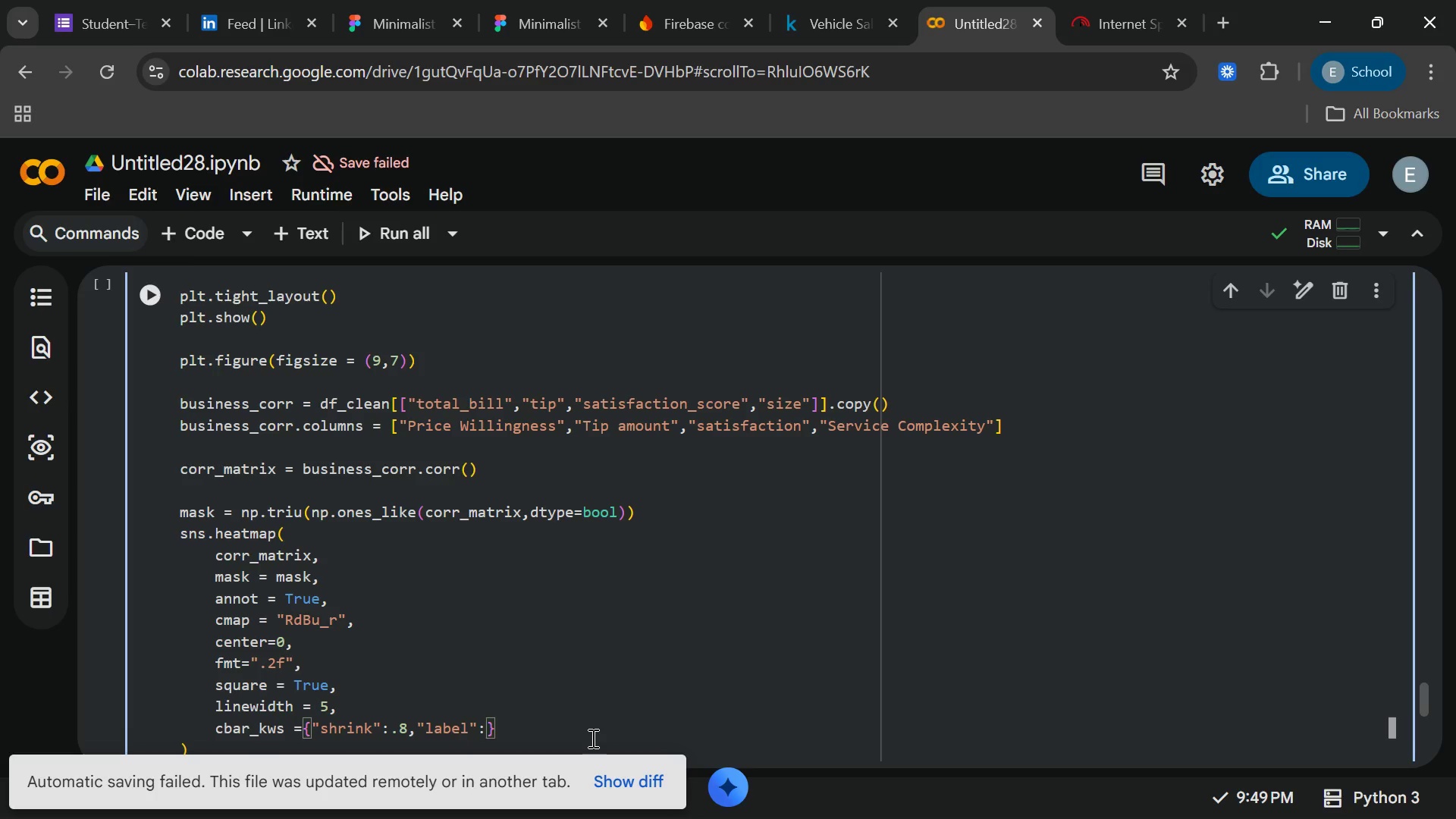 
type("correlation )
 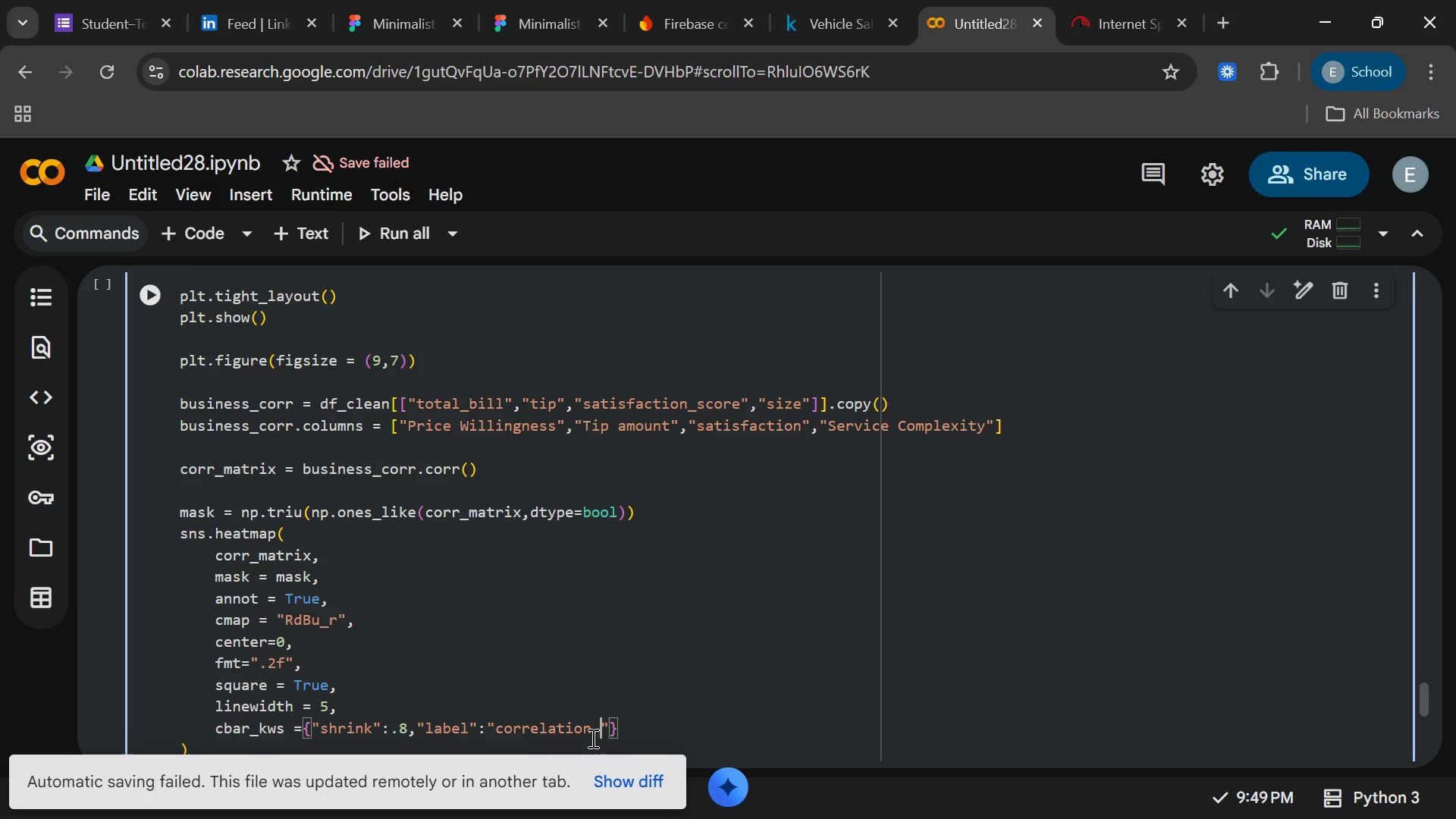 
type(strengh)
 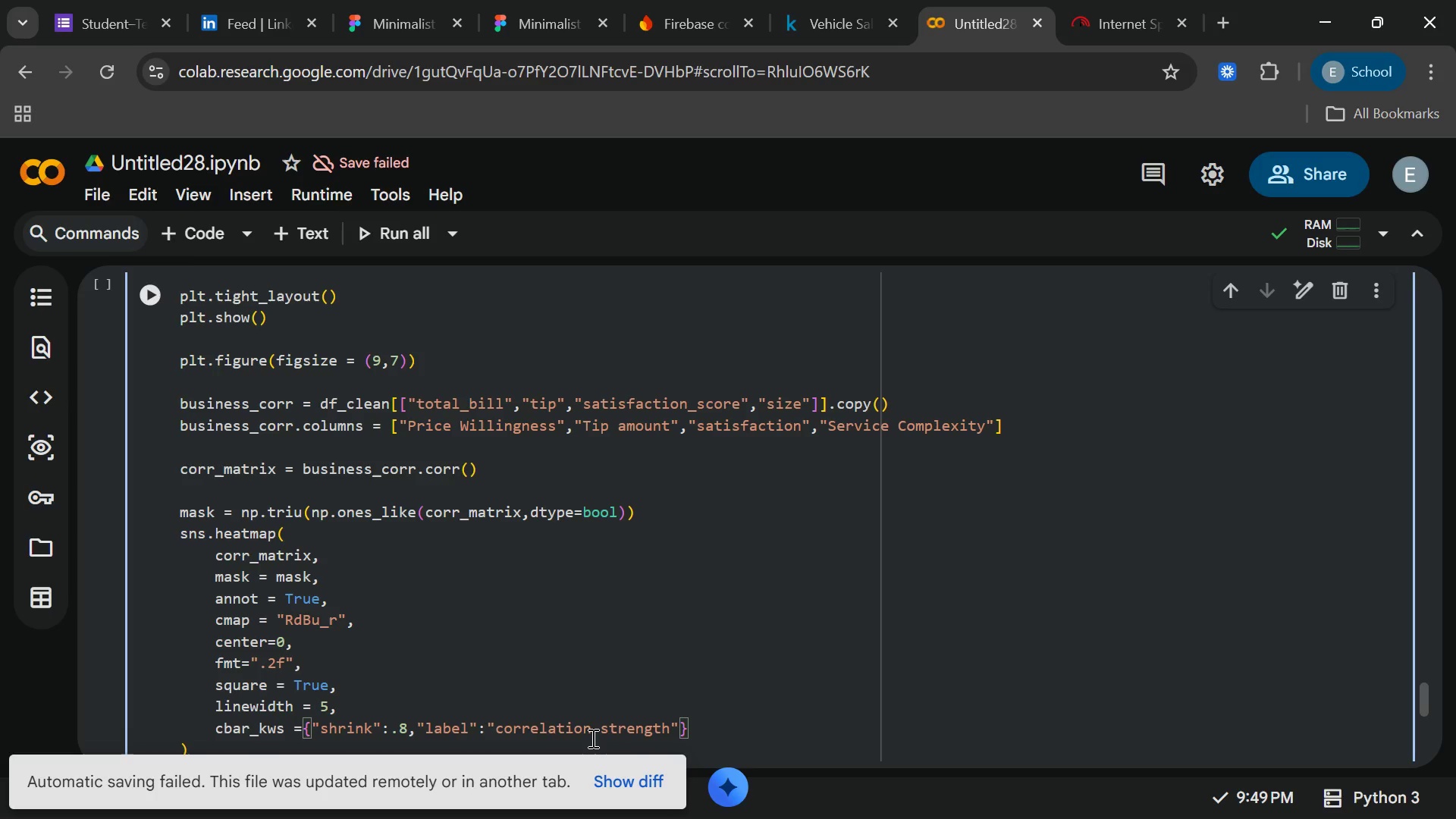 
hold_key(key=T, duration=0.38)
 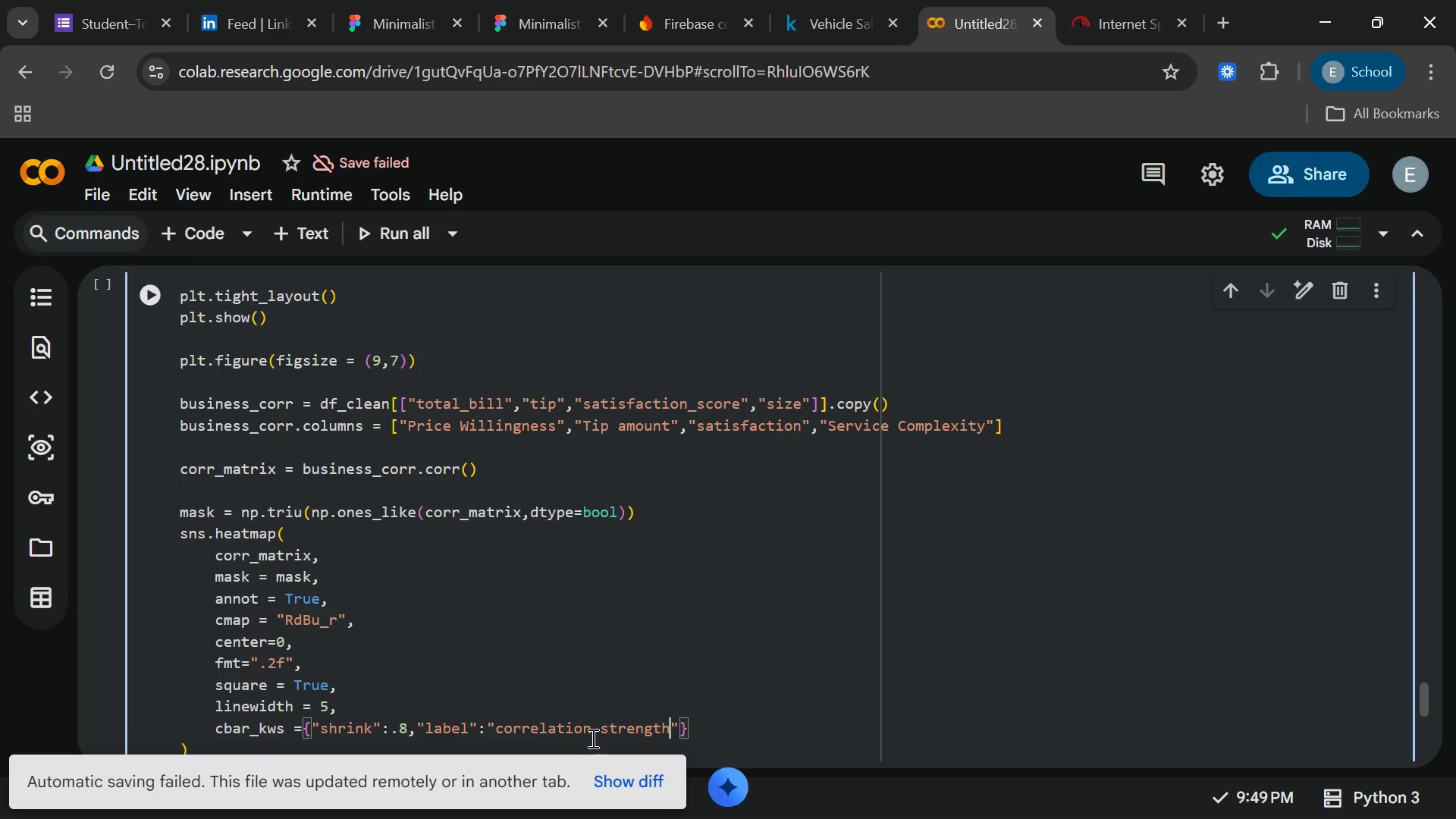 
key(ArrowRight)
 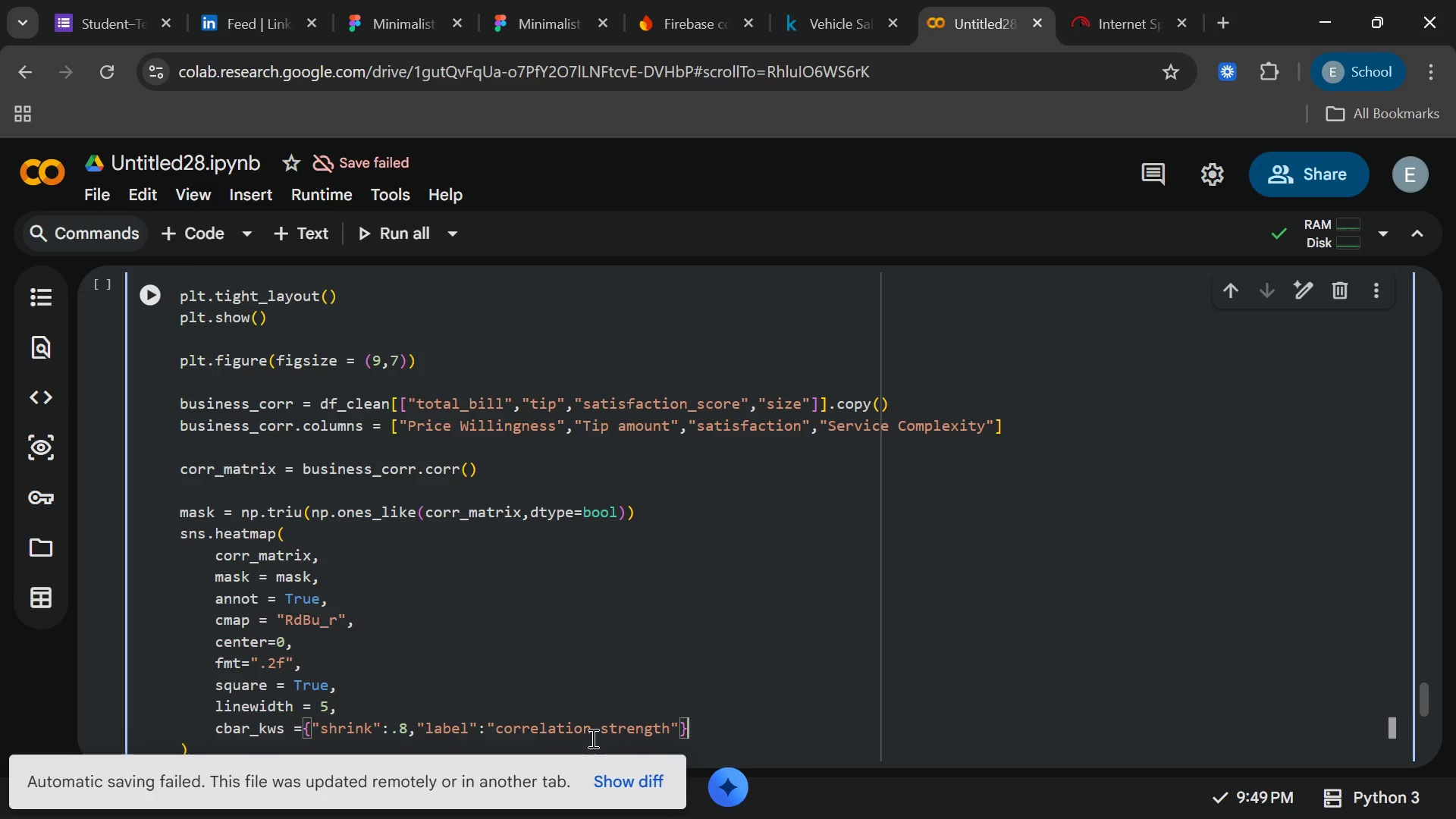 
key(ArrowRight)
 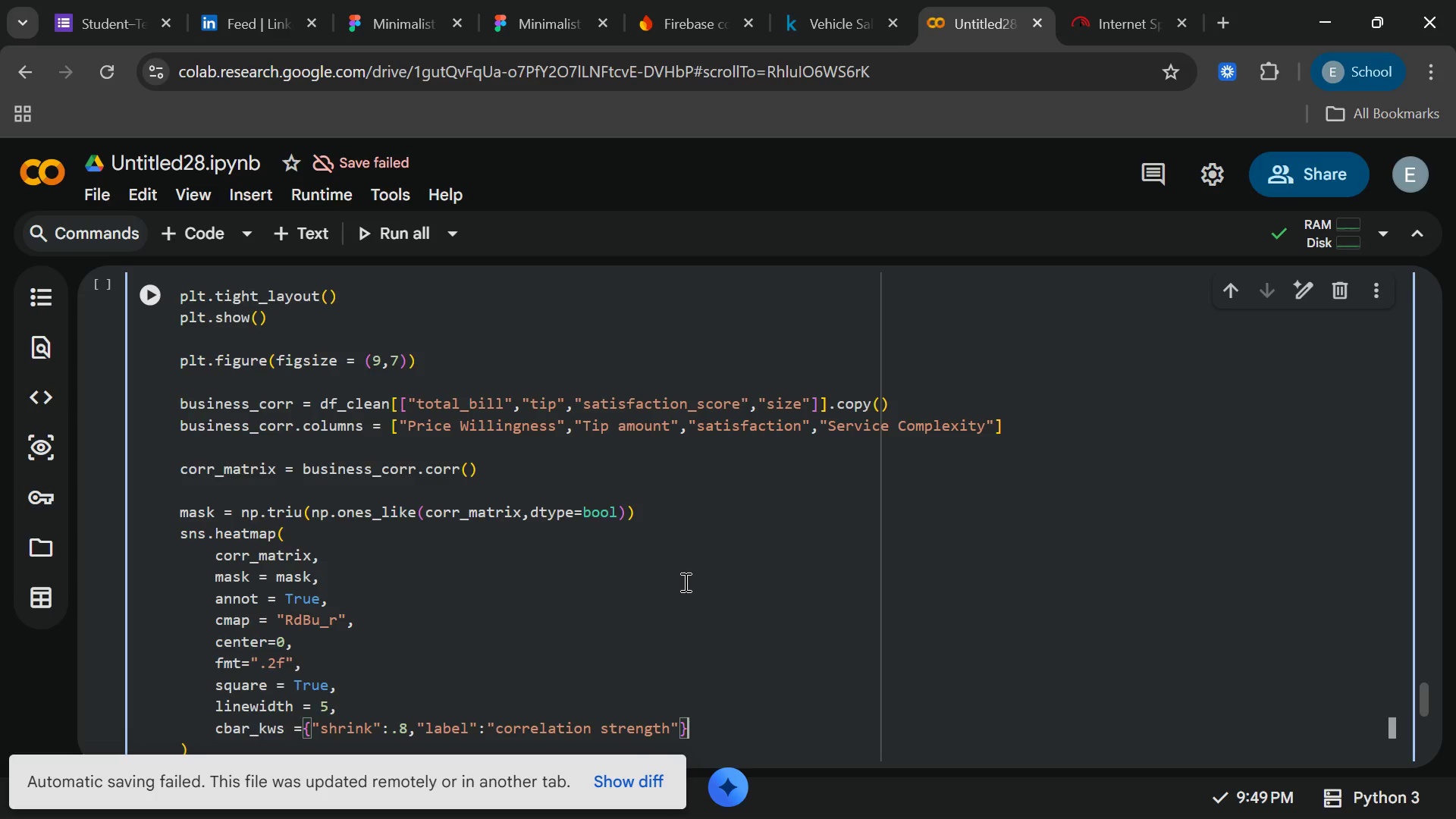 
left_click([475, 488])
 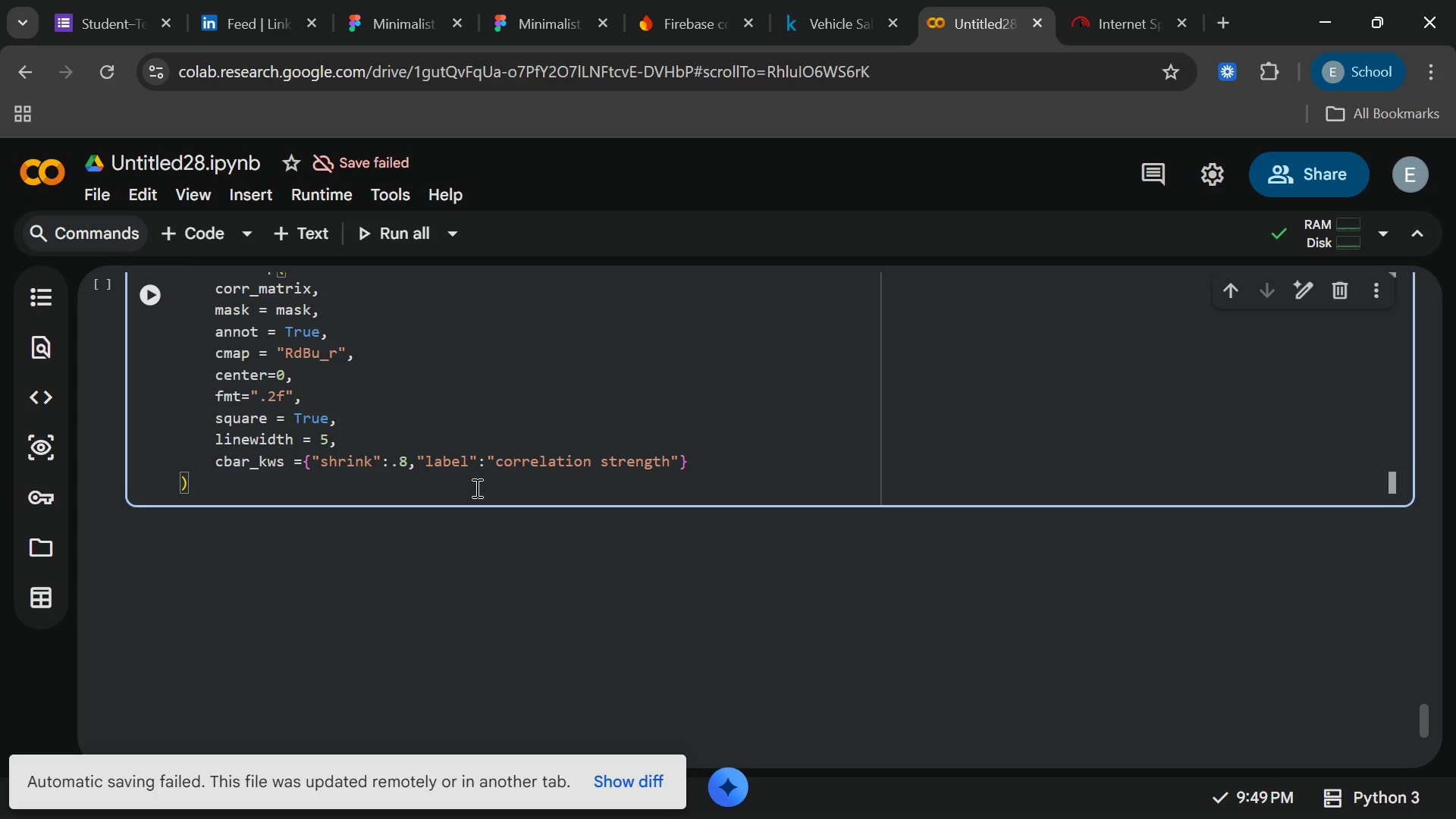 
key(Enter)
 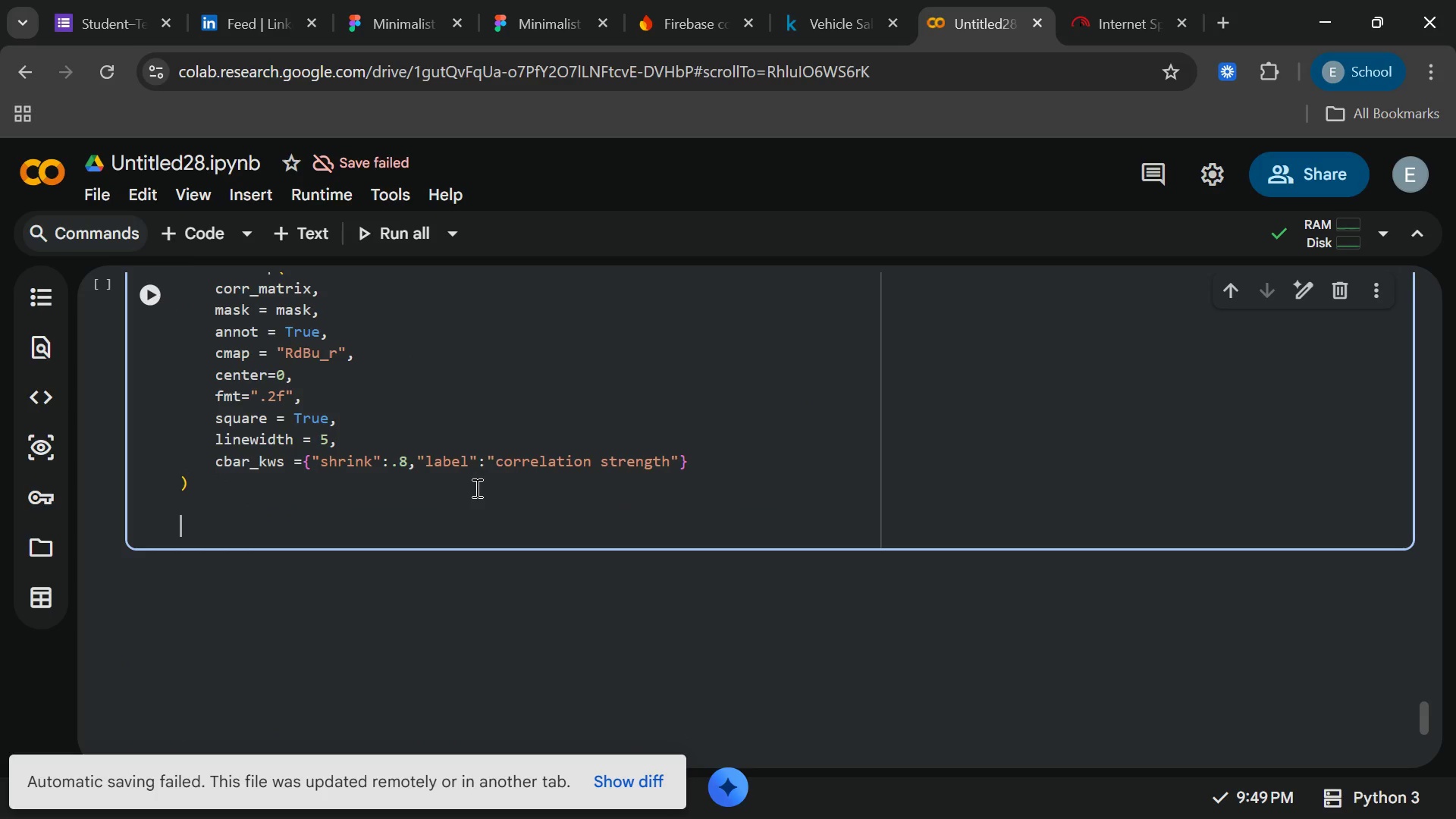 
key(Enter)
 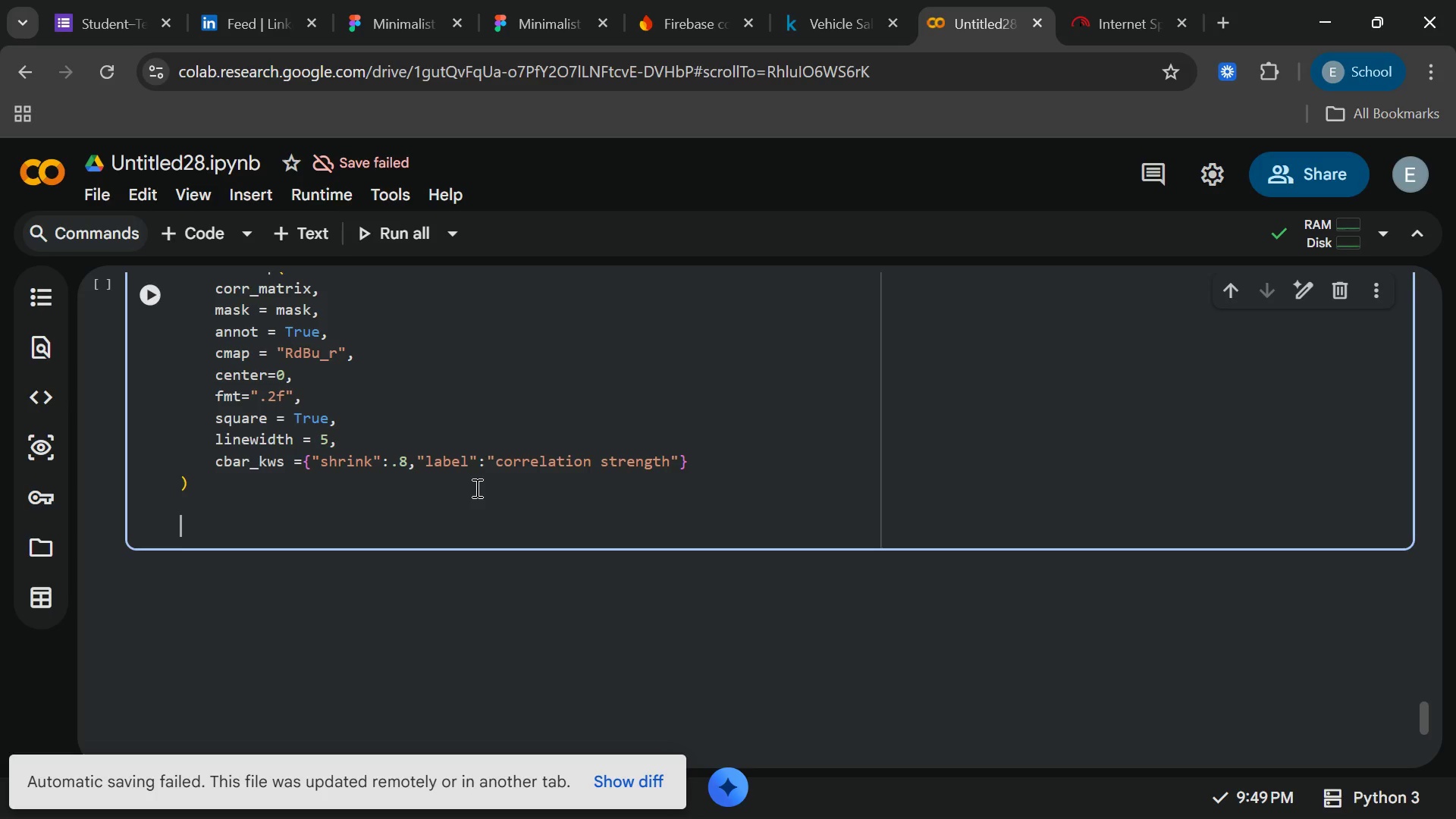 
type(plt.tie)
key(Backspace)
type(tle()
 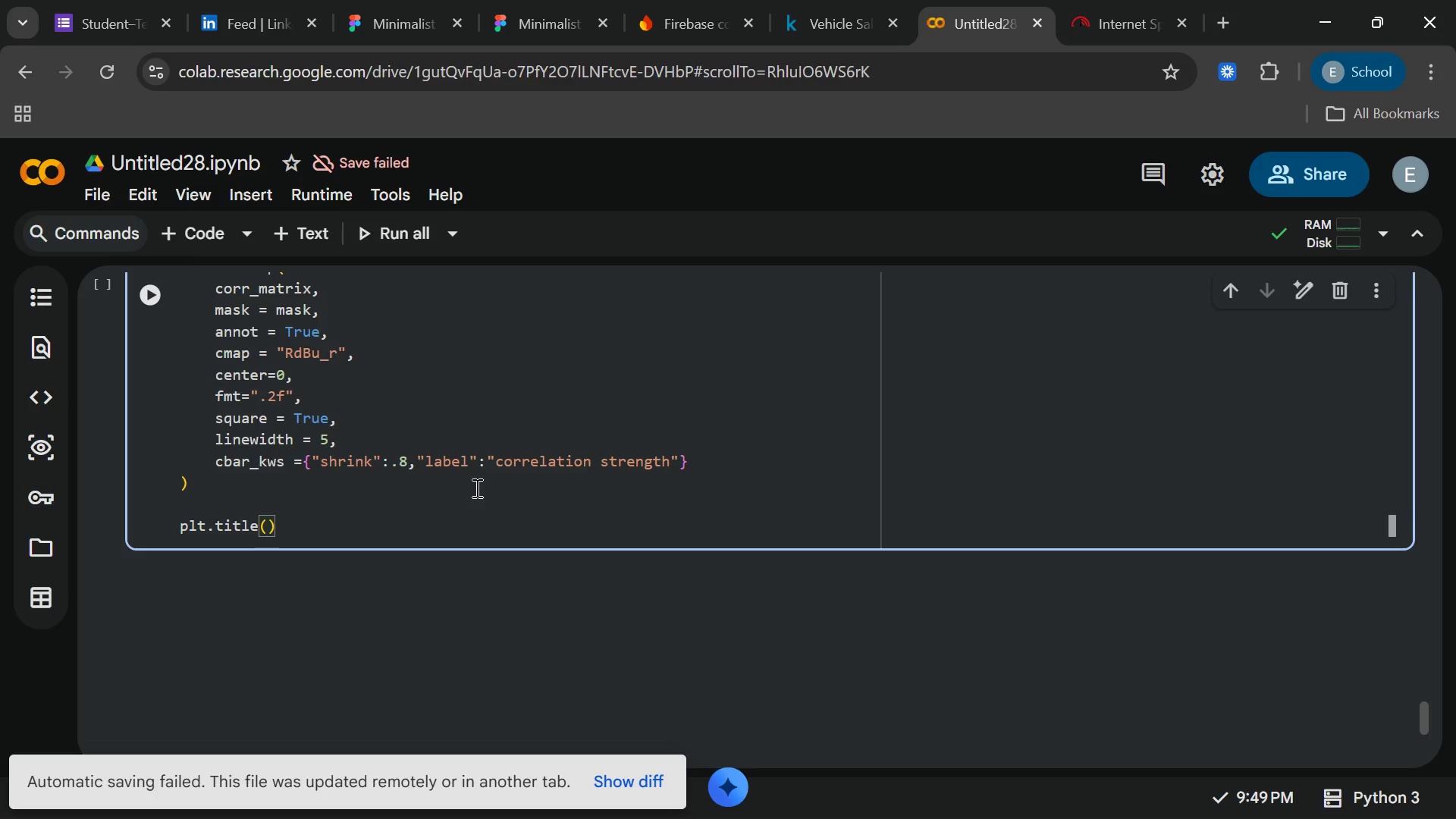 
hold_key(key=ShiftLeft, duration=0.62)
 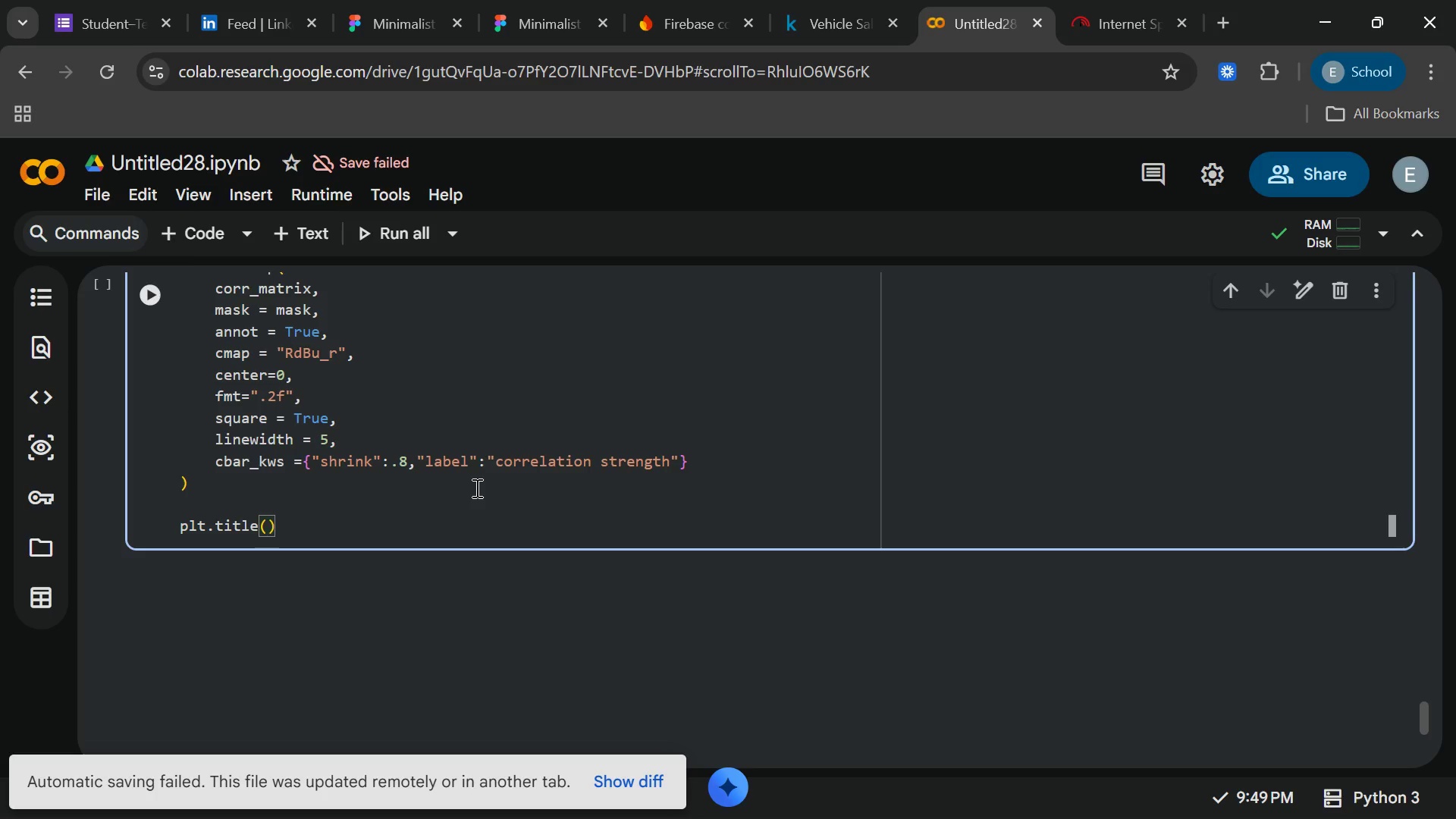 
type("Correlation)
 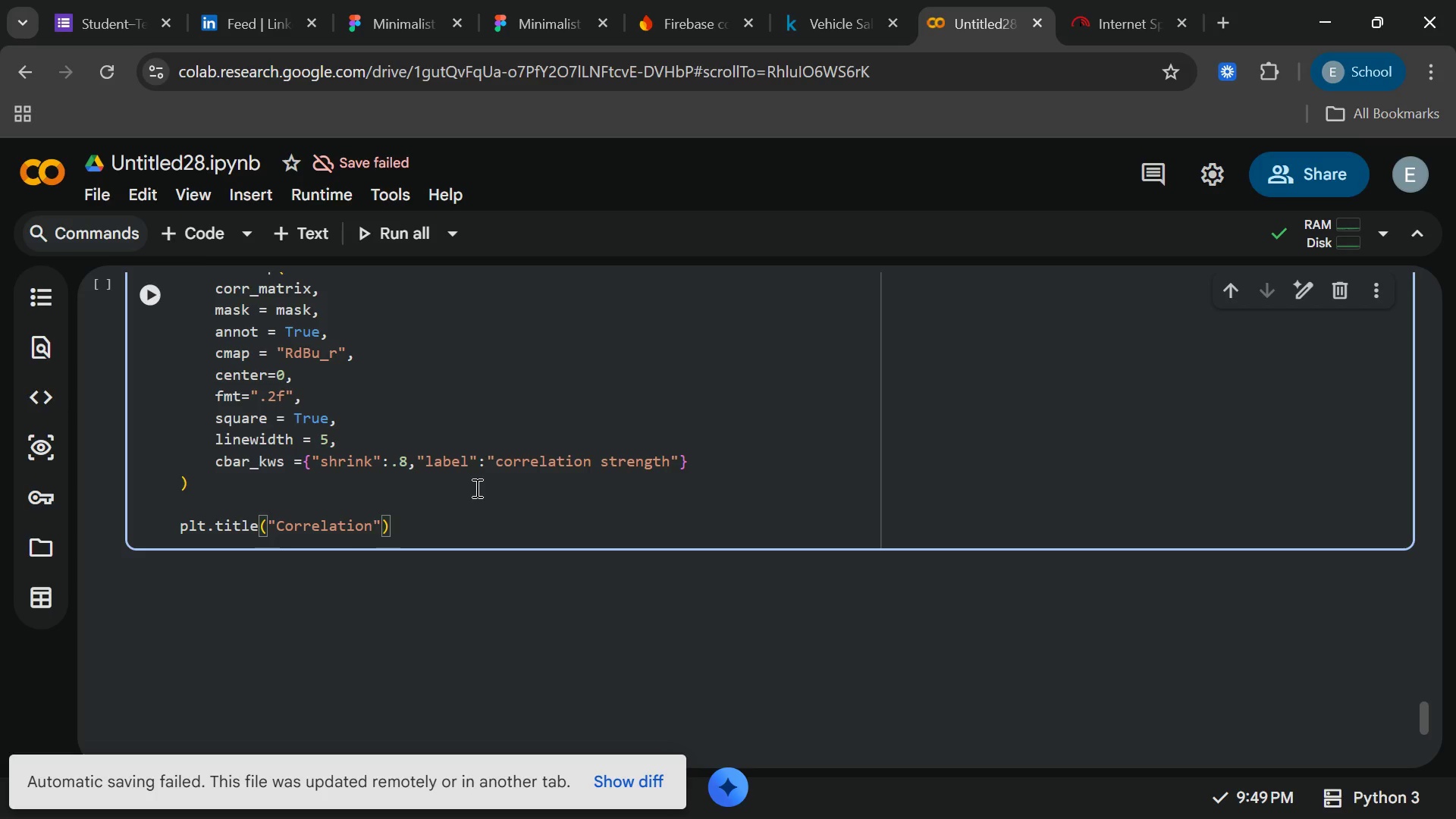 
type(: Pricing )
 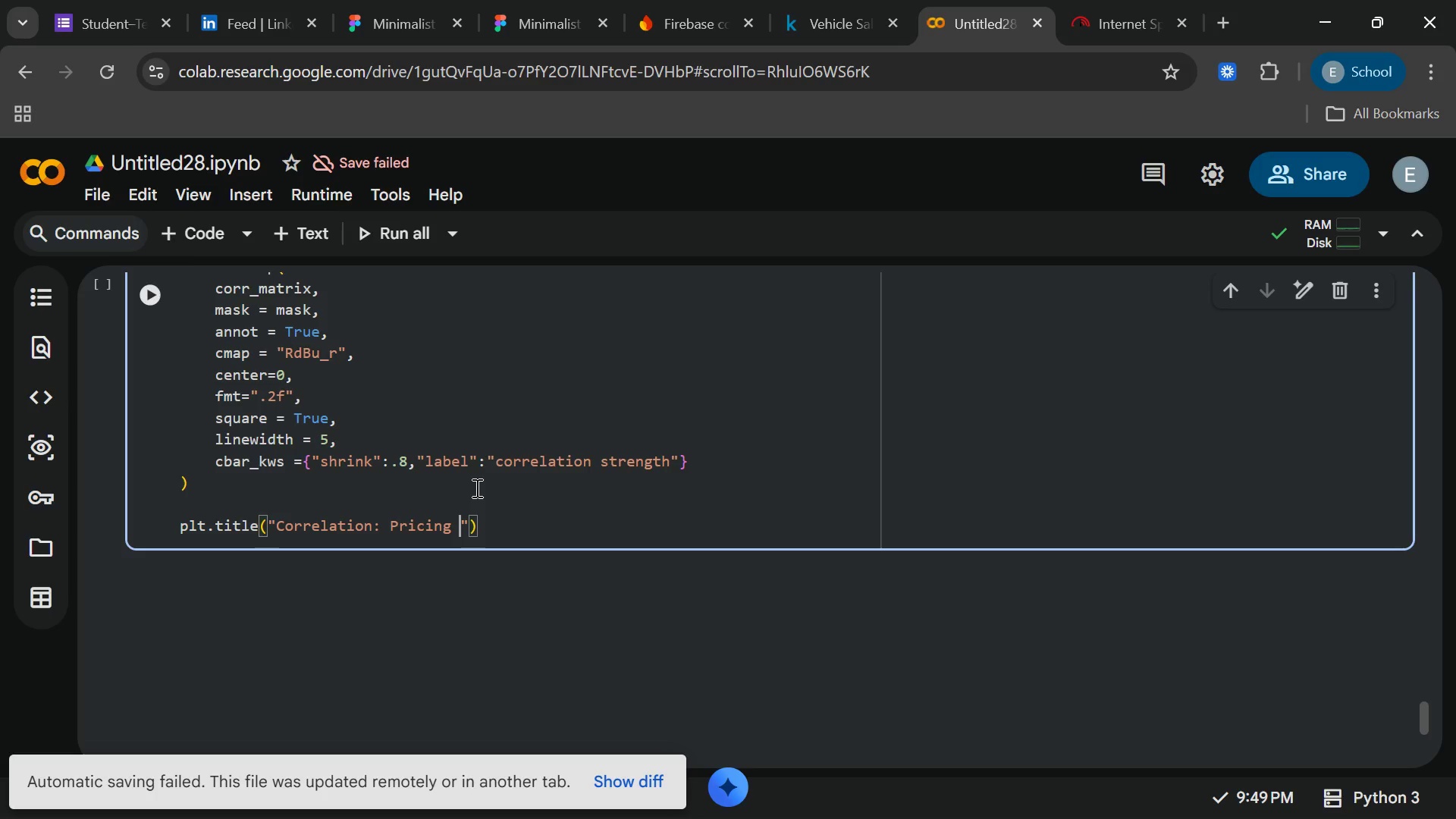 
wait(6.73)
 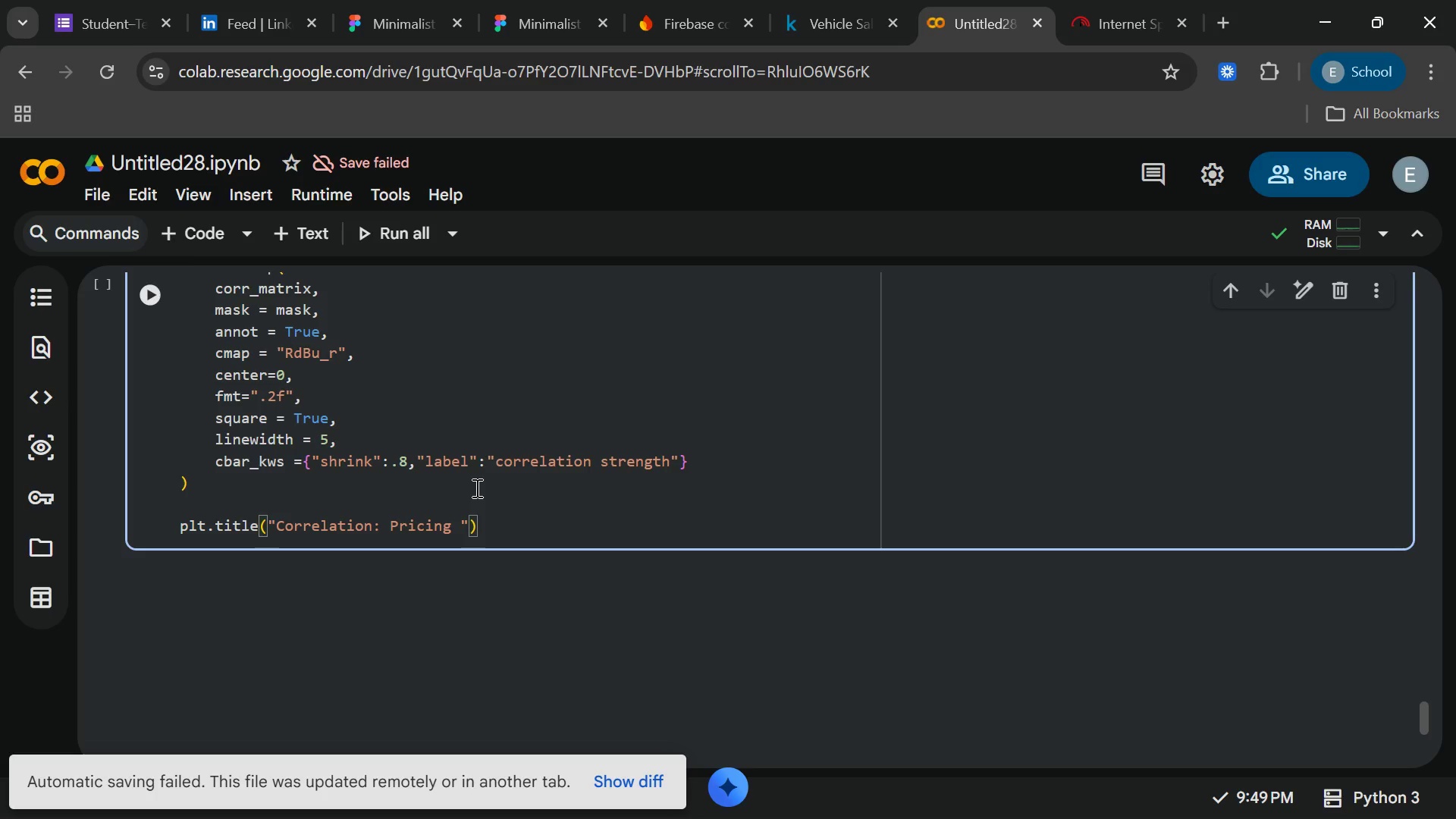 
type(vs Service )
 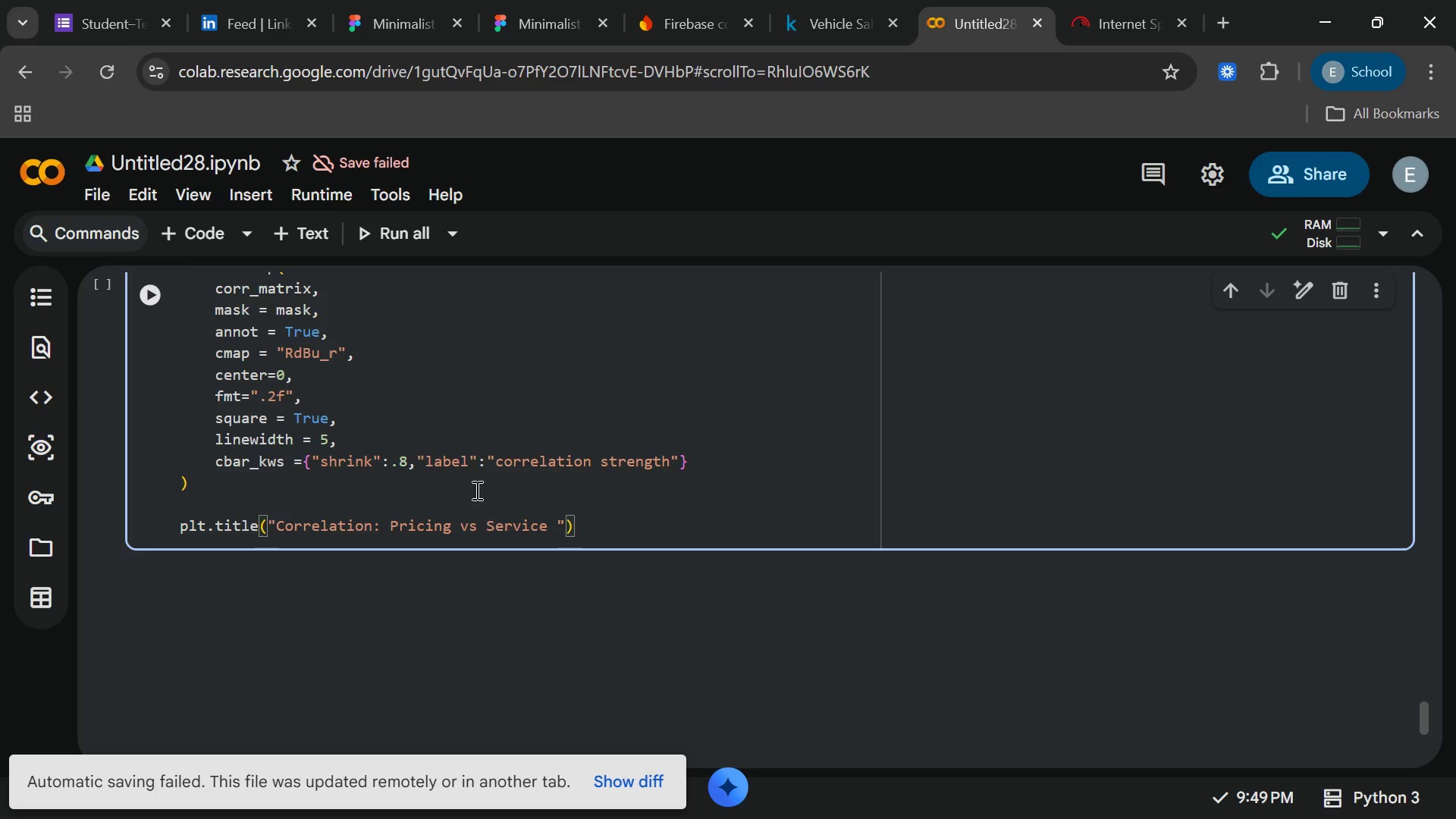 
hold_key(key=ControlLeft, duration=0.38)
 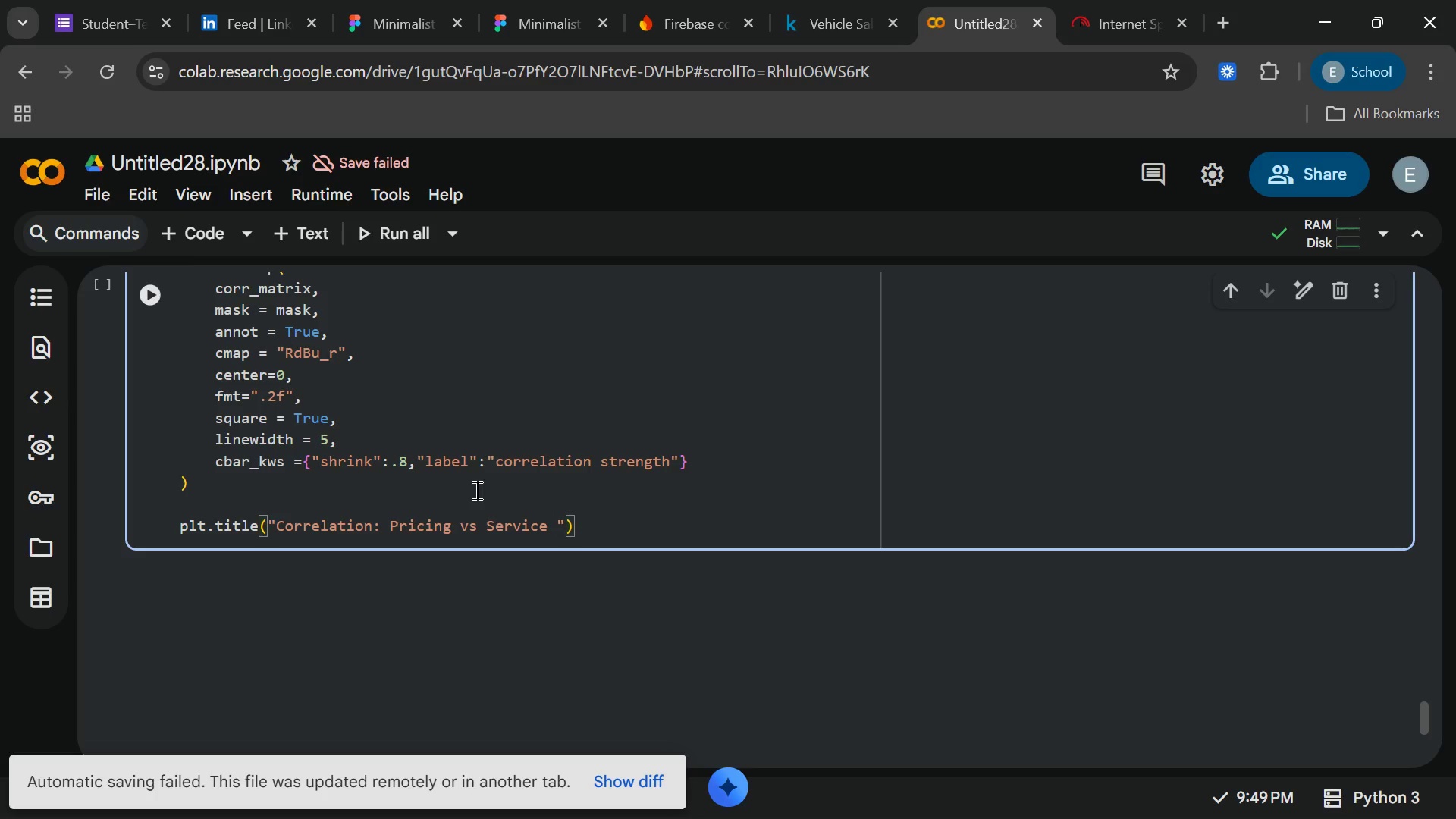 
type(Metrics)
 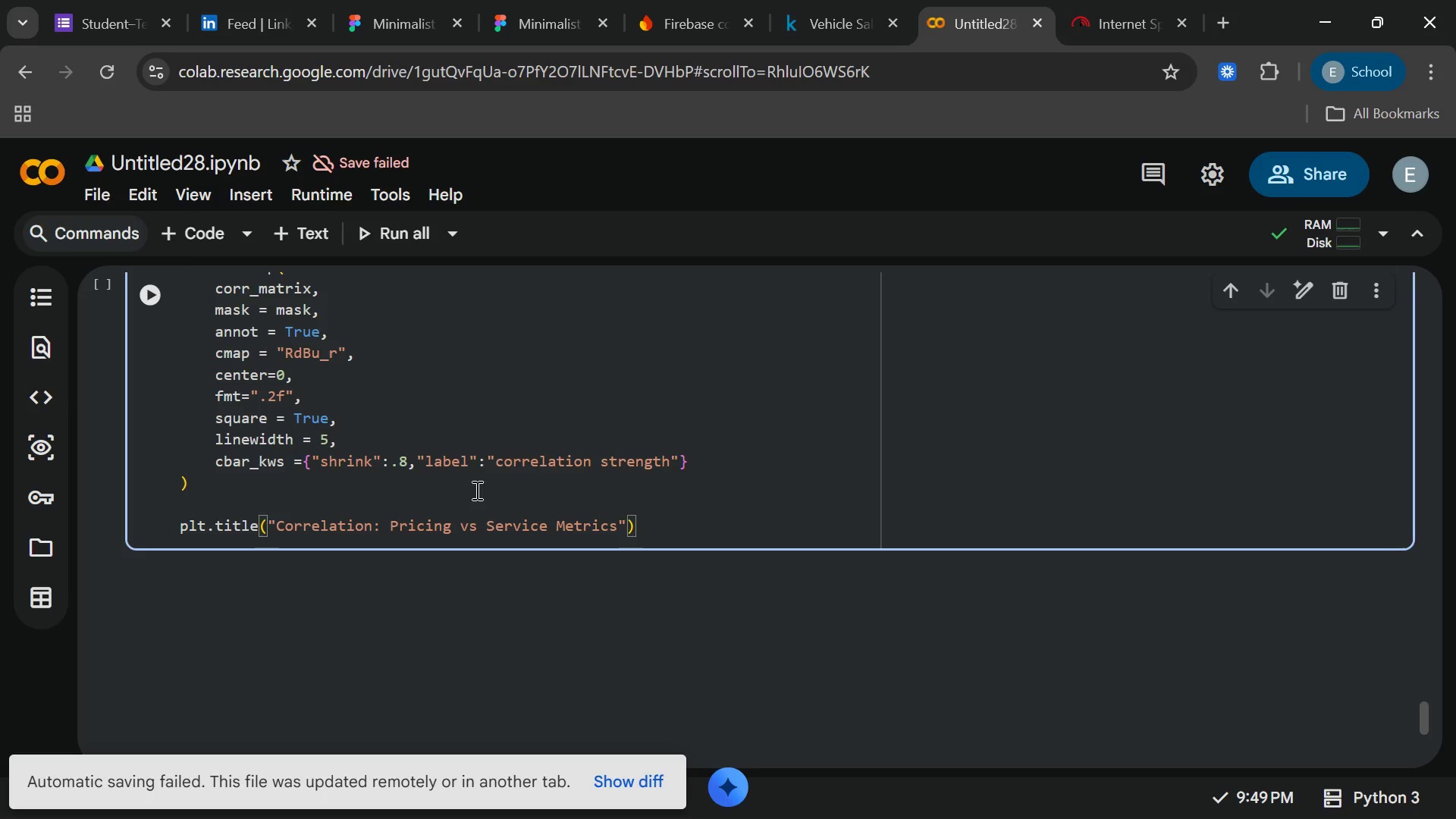 
key(ArrowRight)
 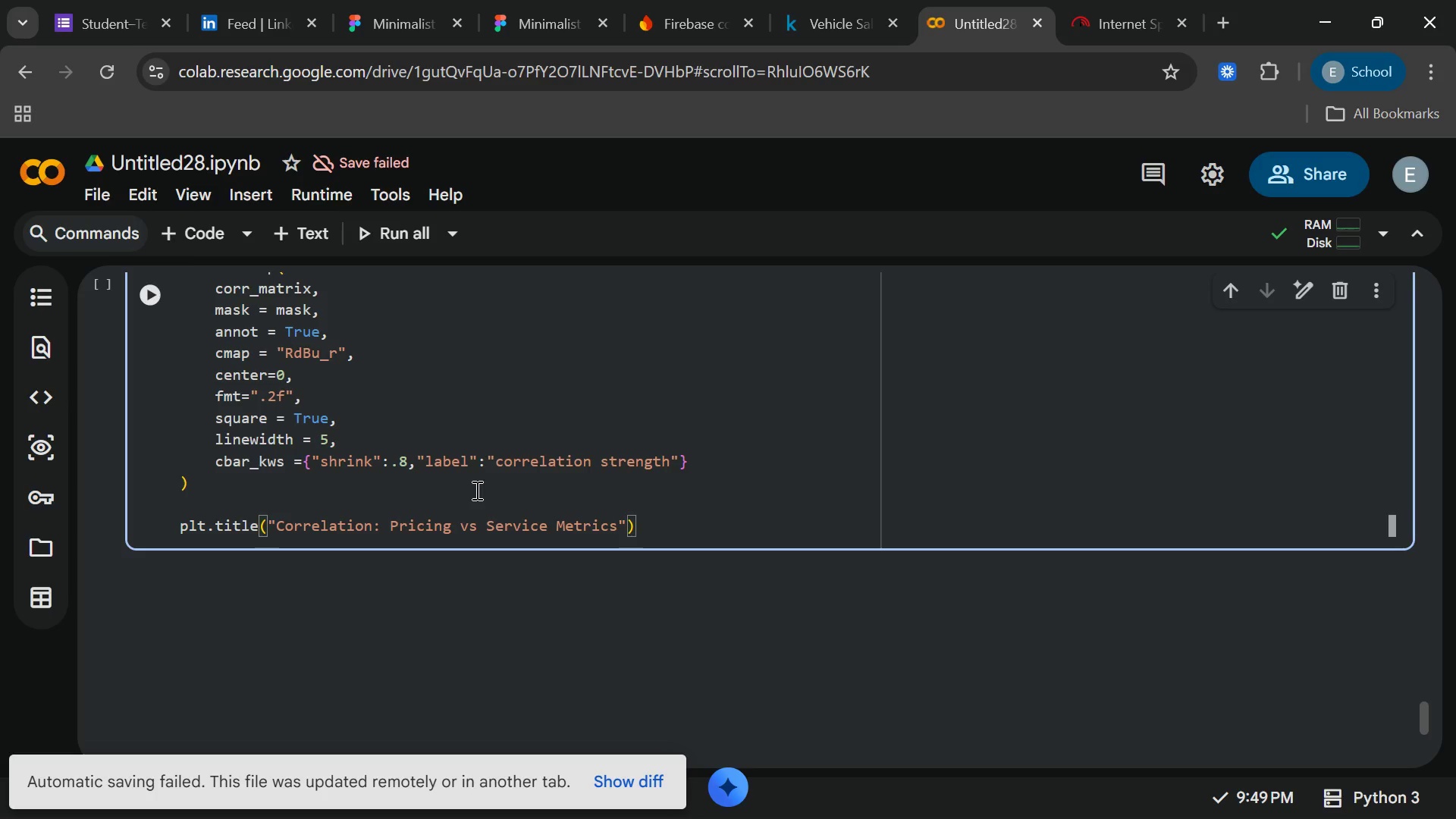 
type(,fontsize)
 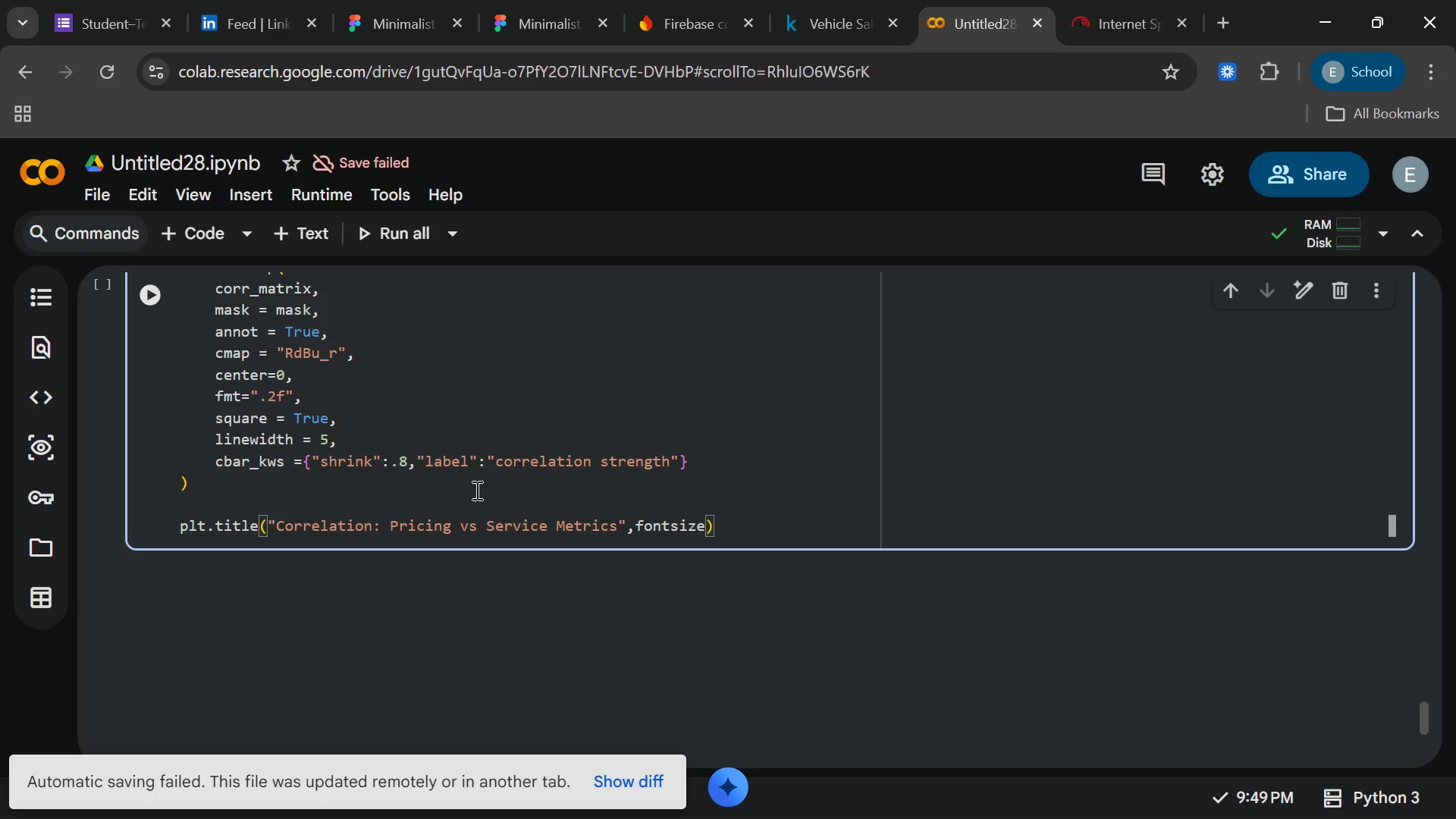 
type( = 16)
 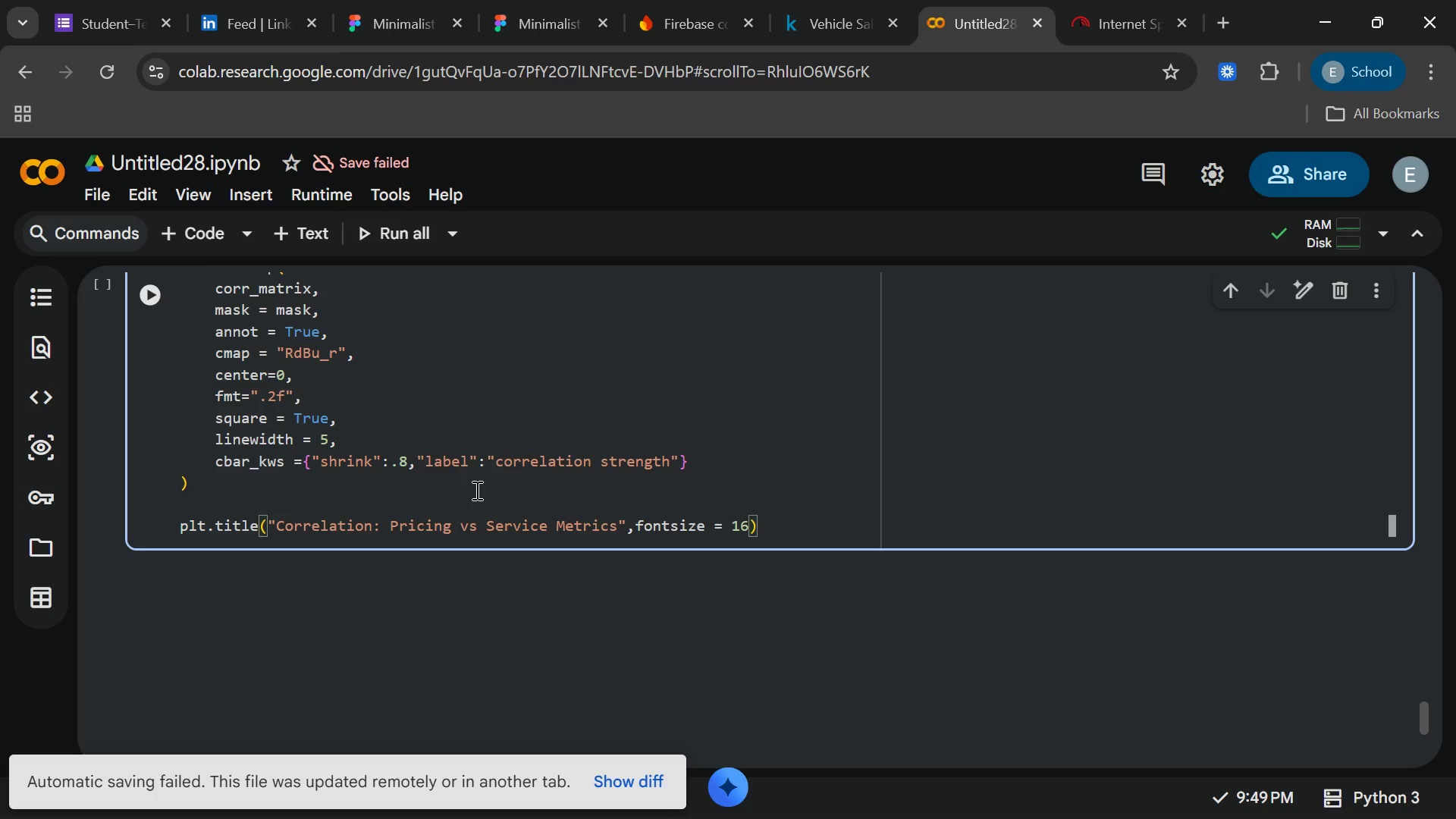 
type(,fontweight="bold)
 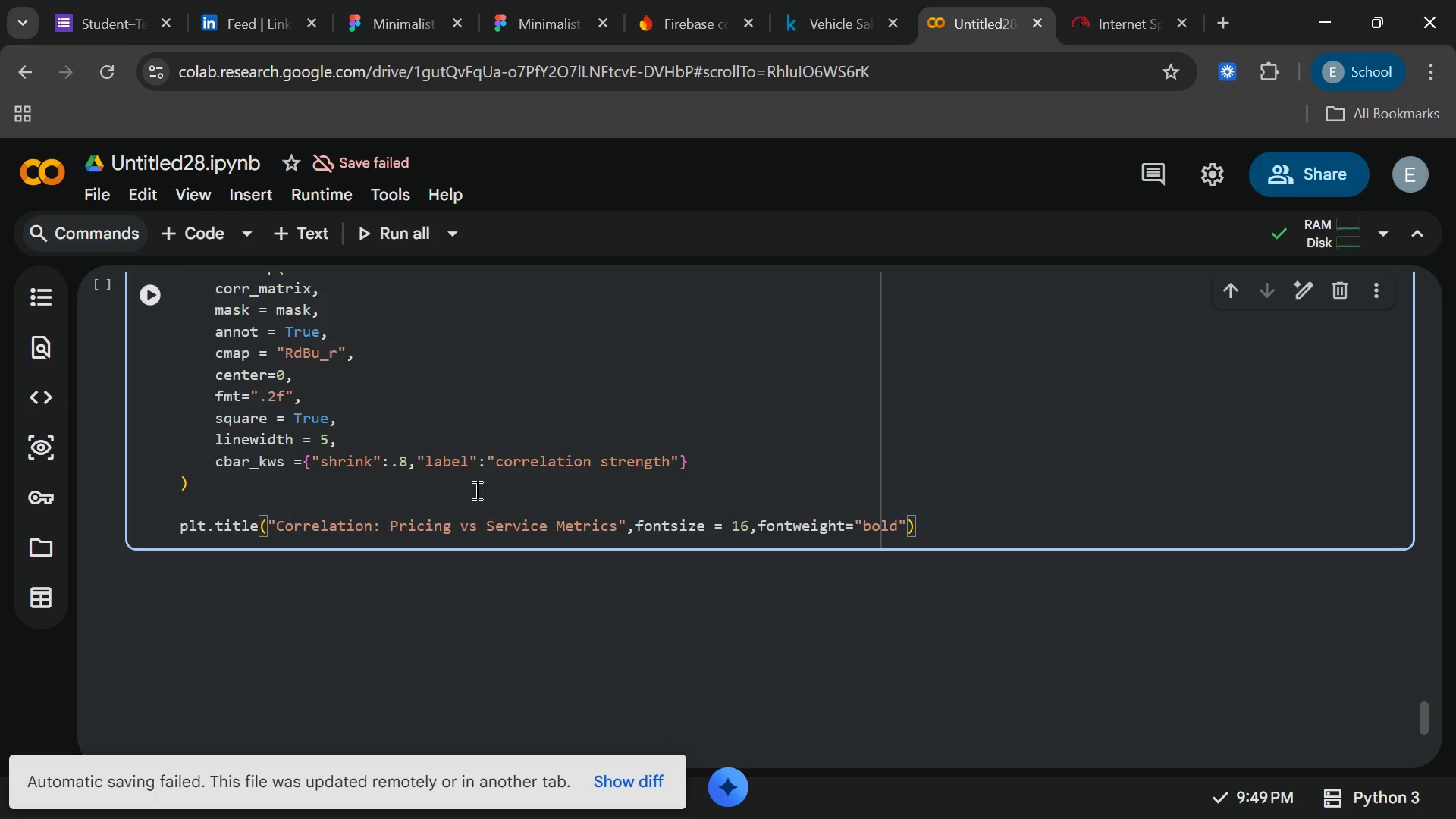 
key(ArrowRight)
 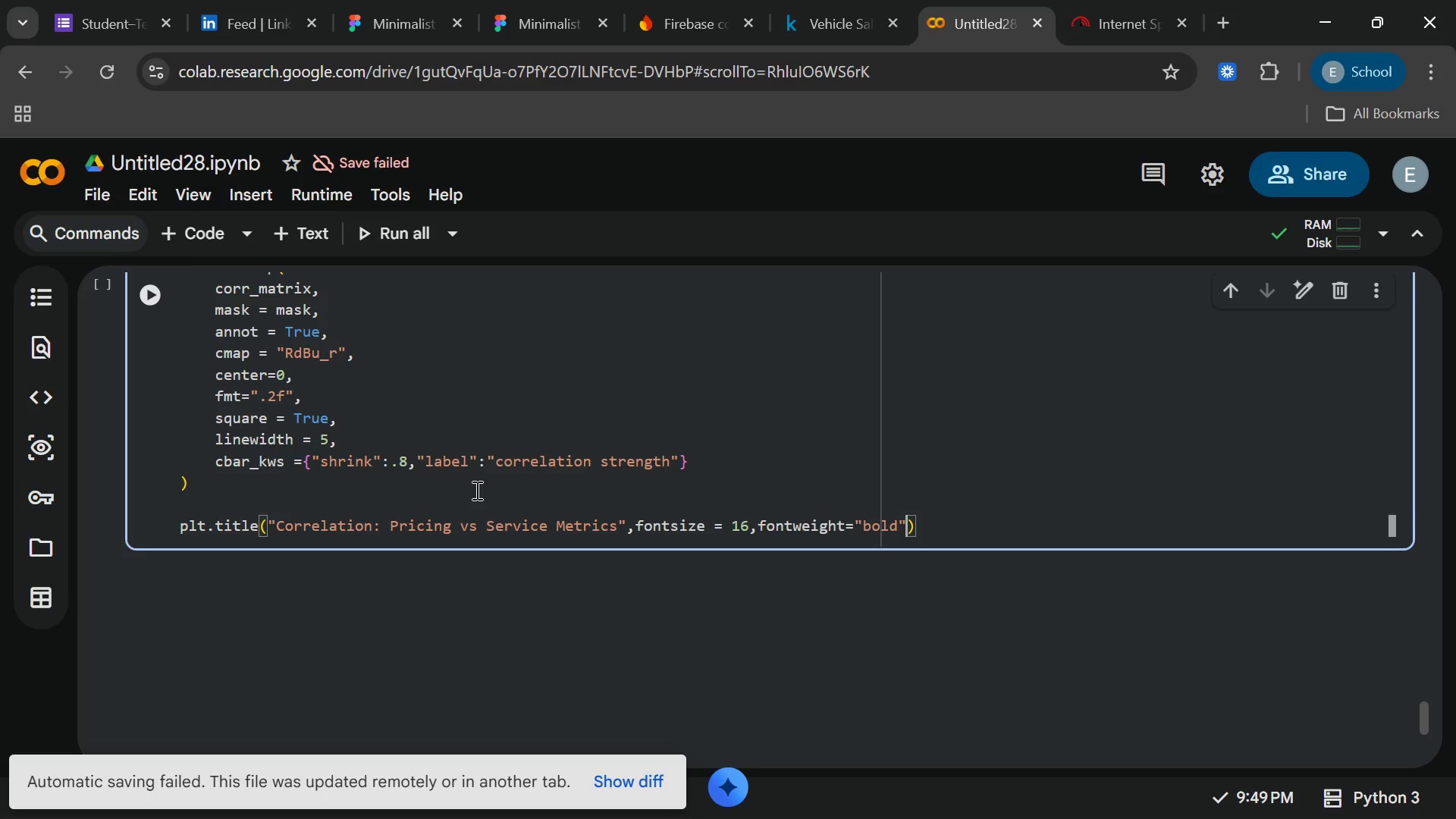 
type(,pad)
 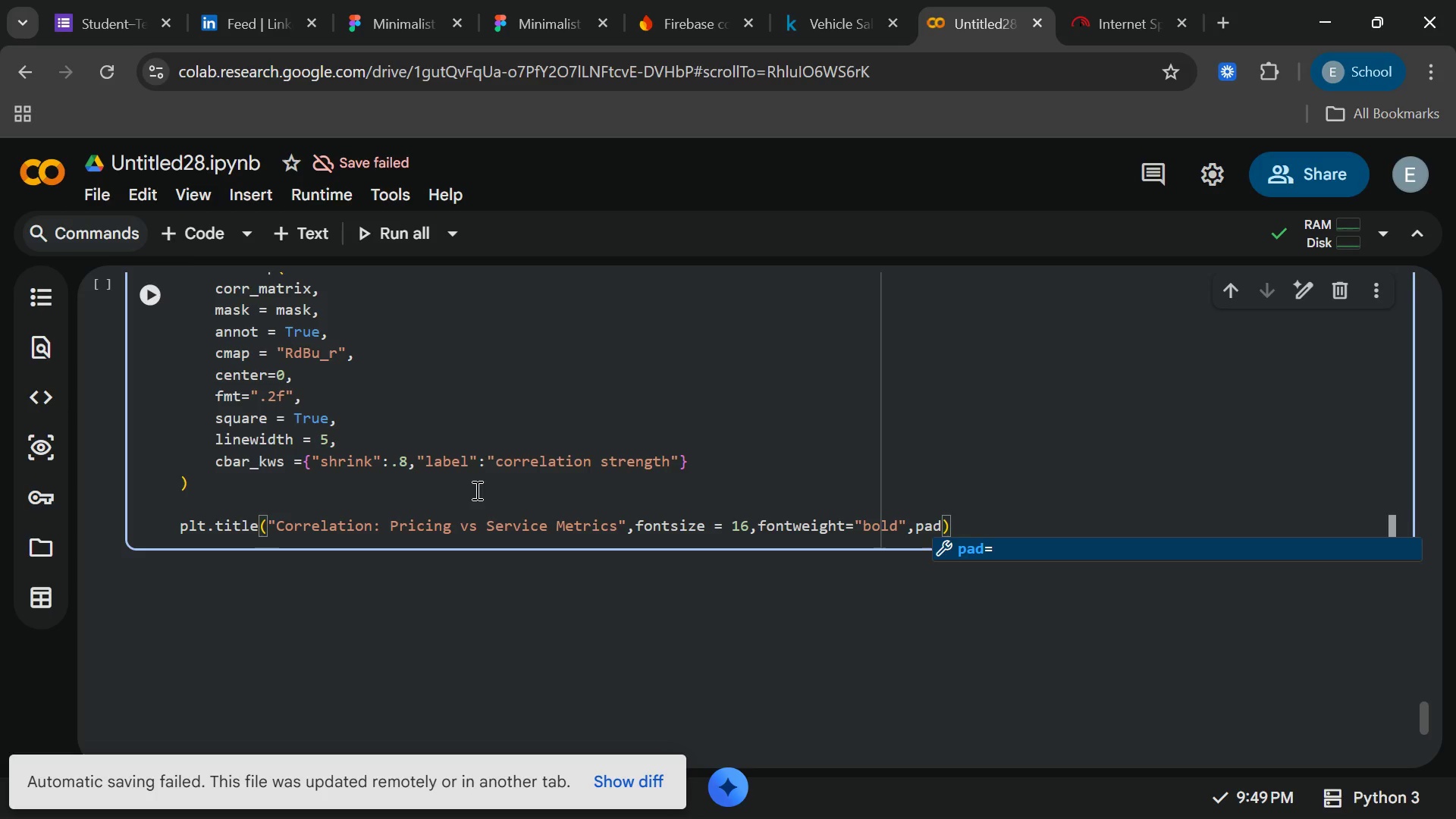 
key(Enter)
 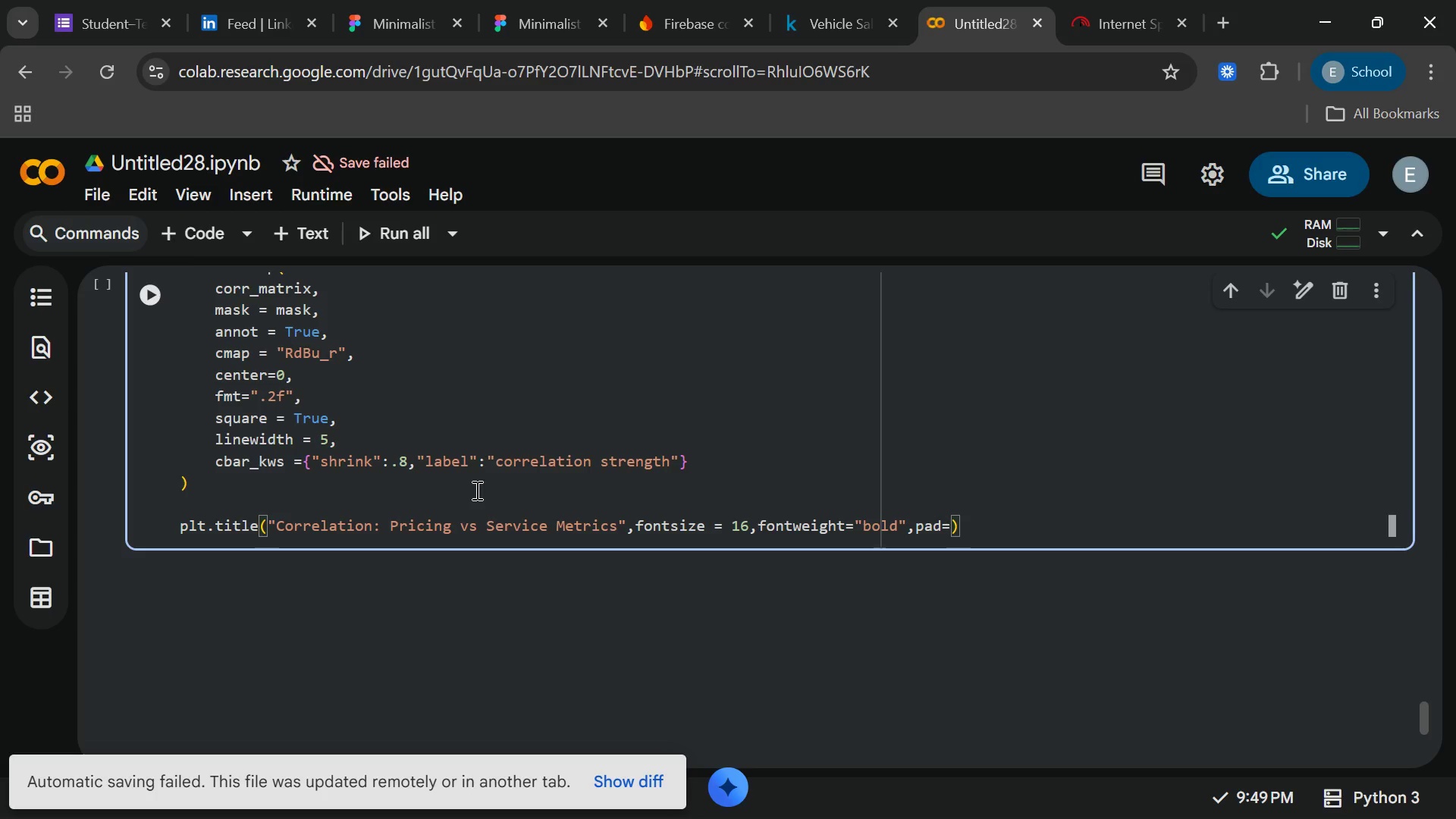 
type(20)
 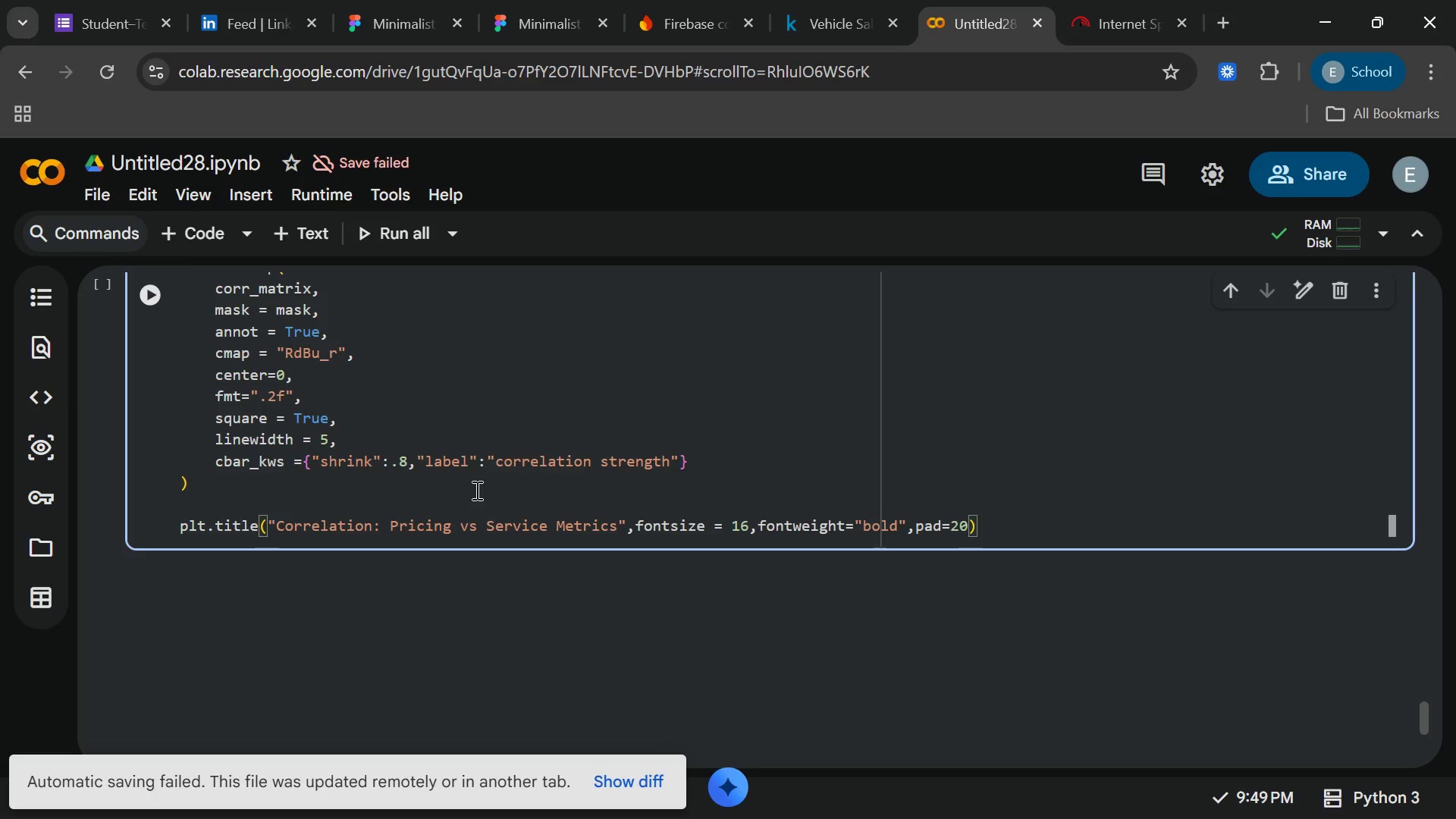 
key(ArrowRight)
 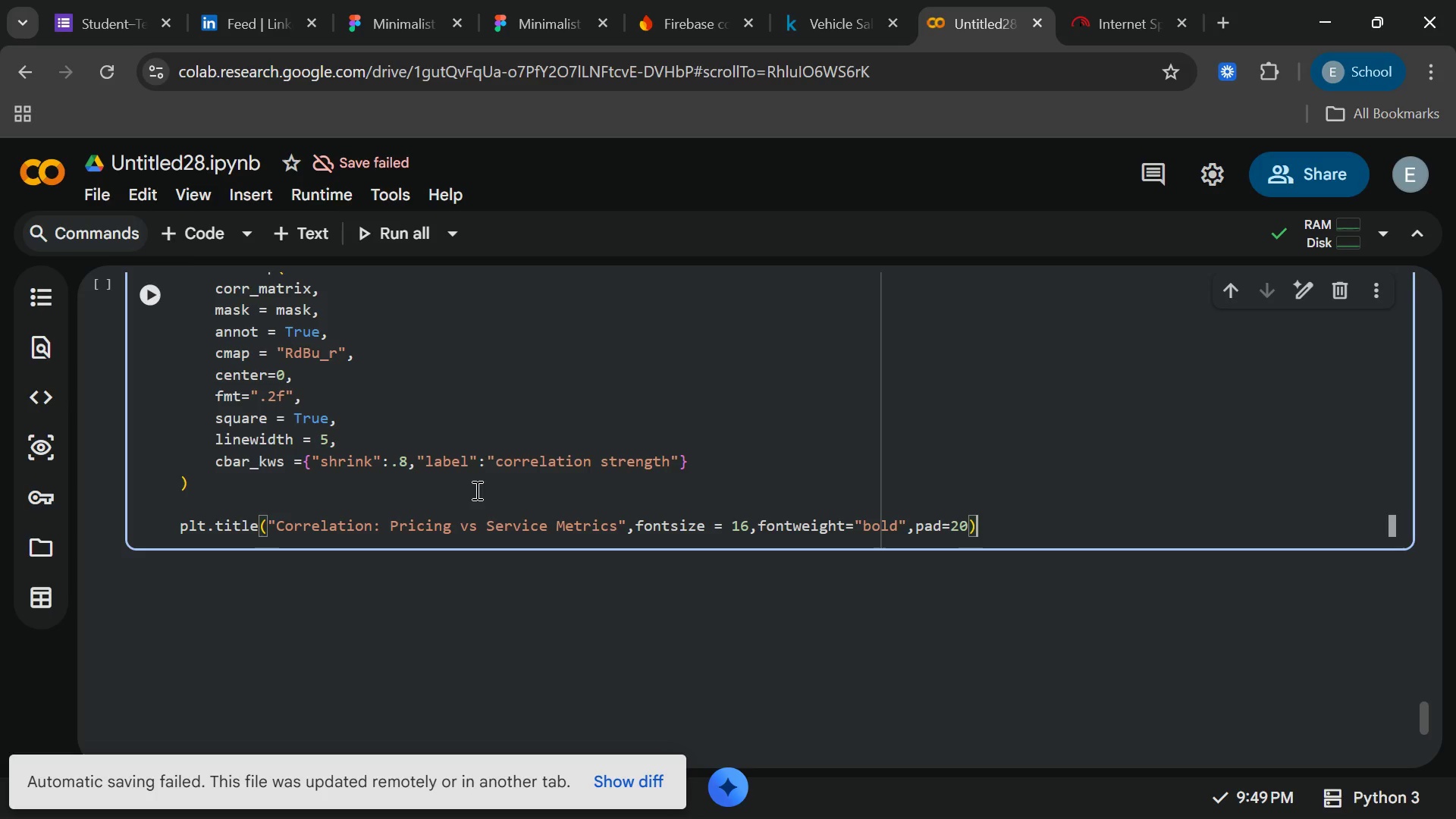 
key(Enter)
 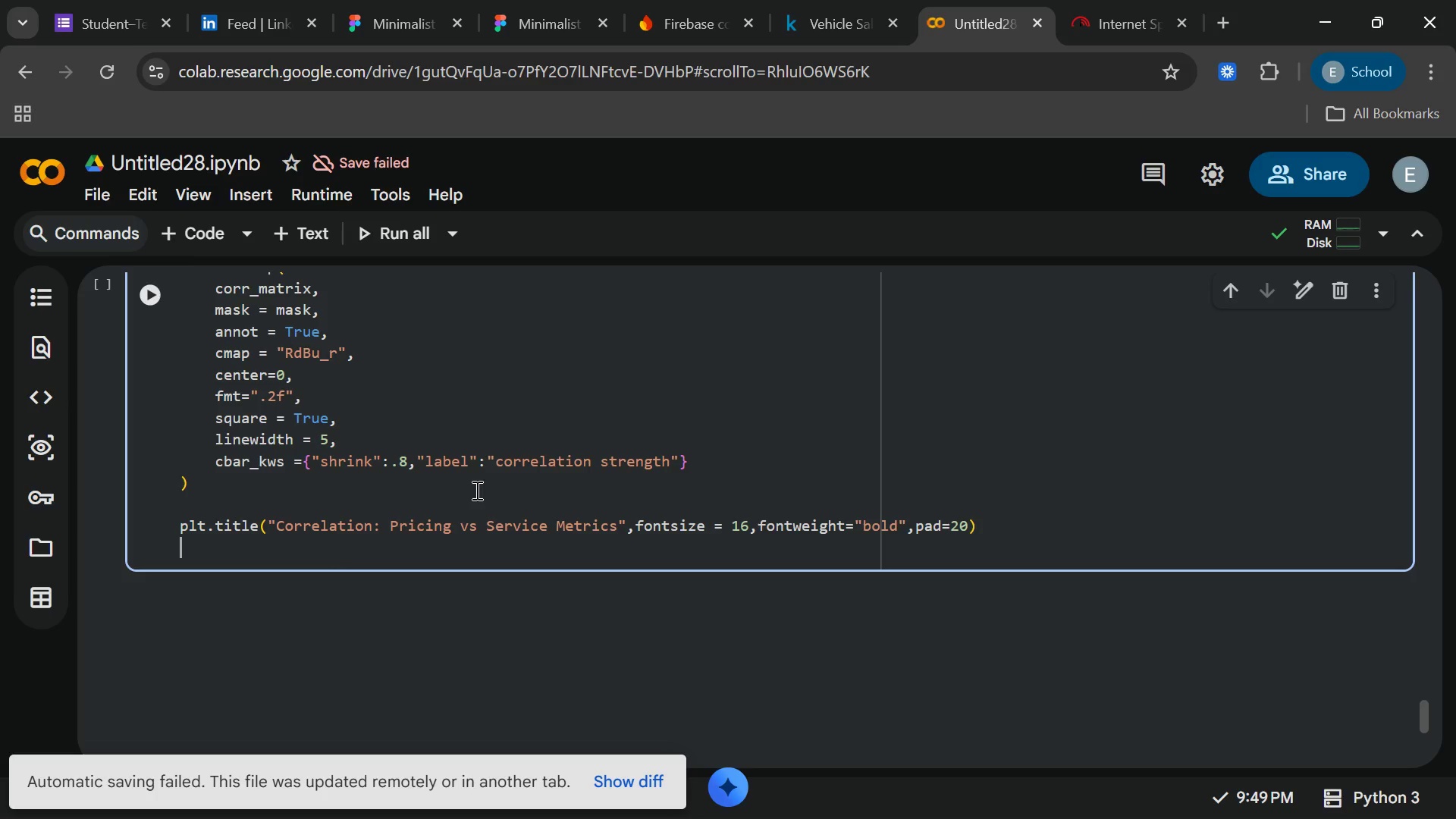 
type(plt.show()
 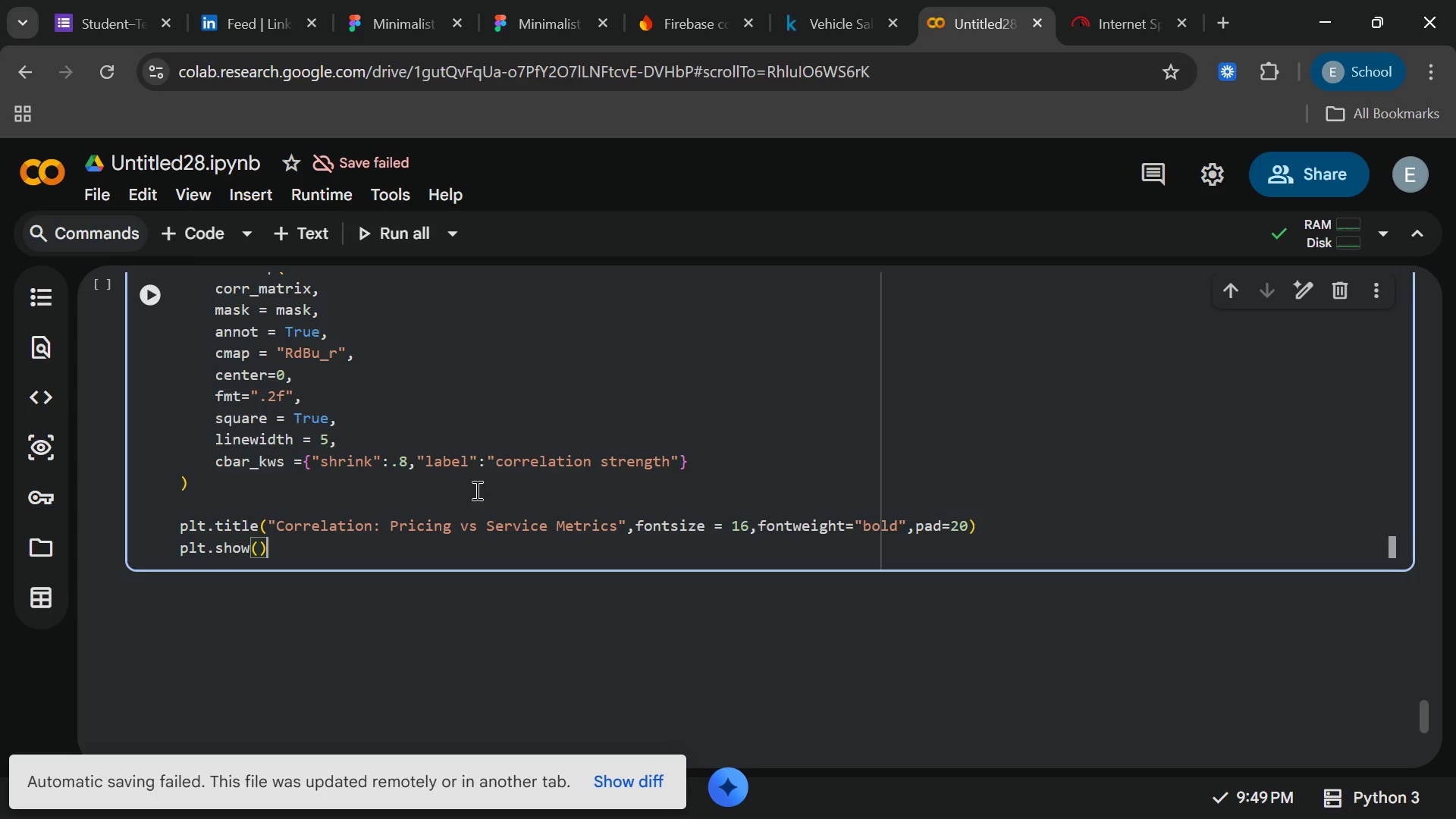 
 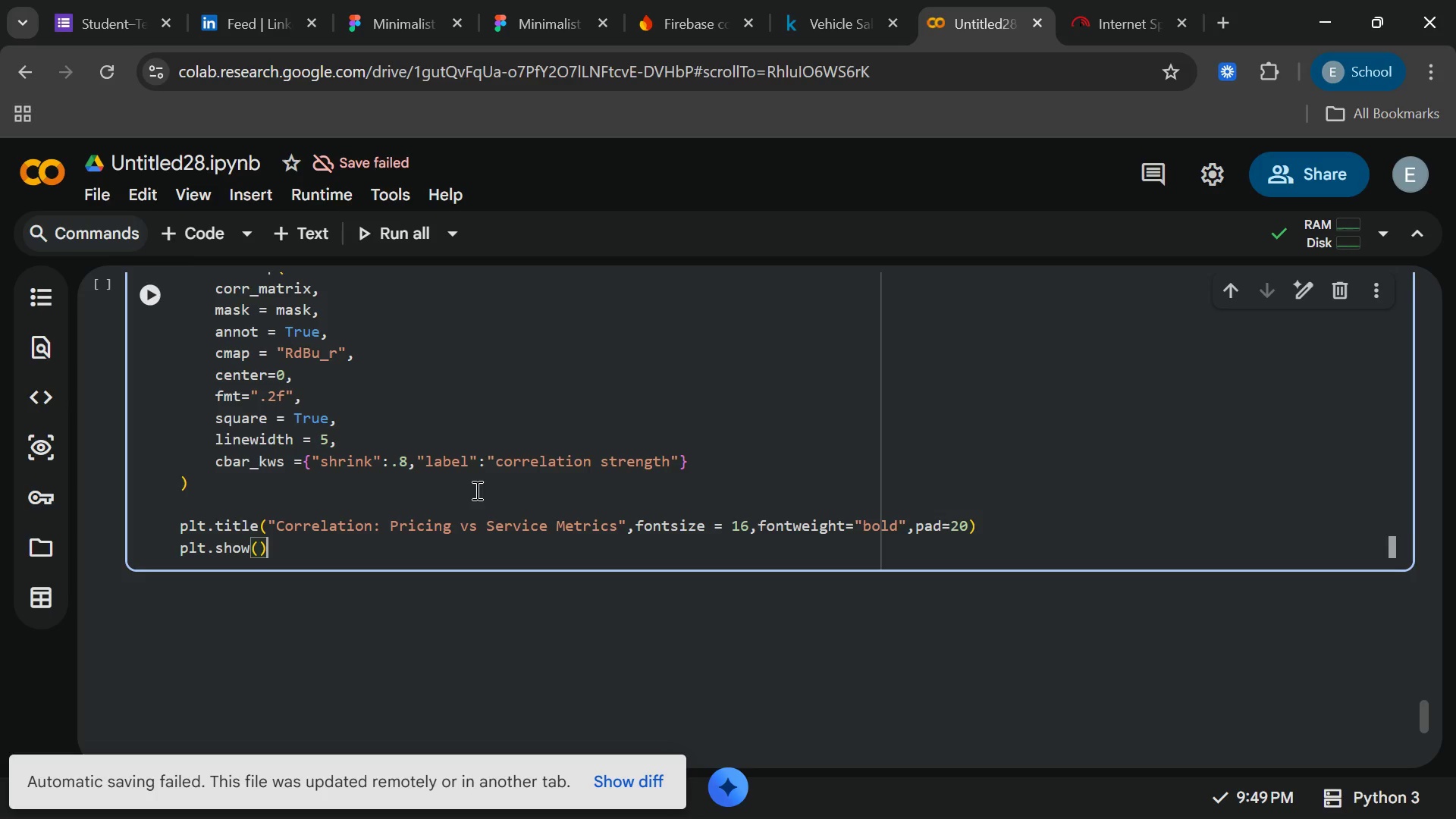 
key(ArrowRight)
 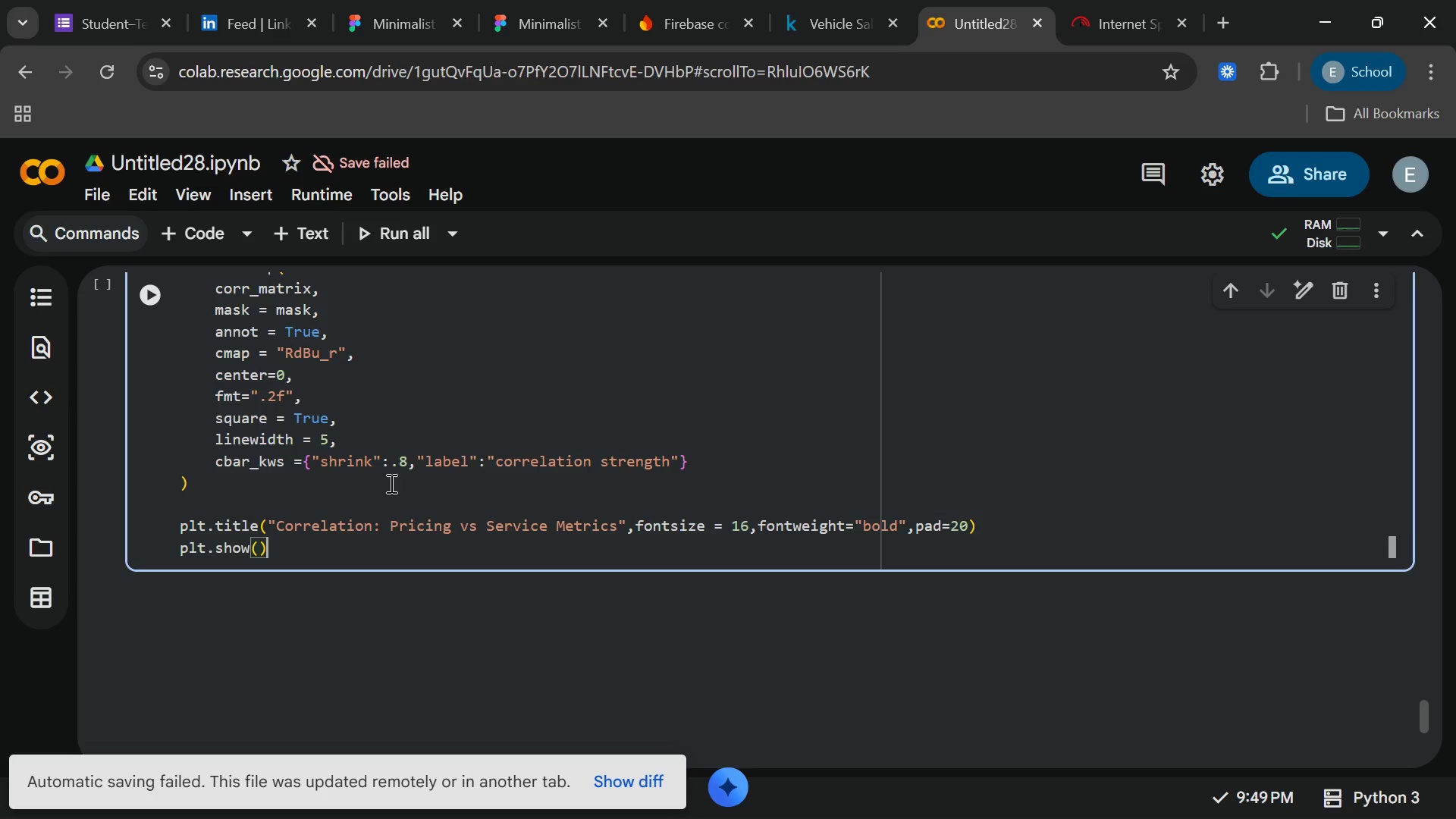 
left_click([171, 291])
 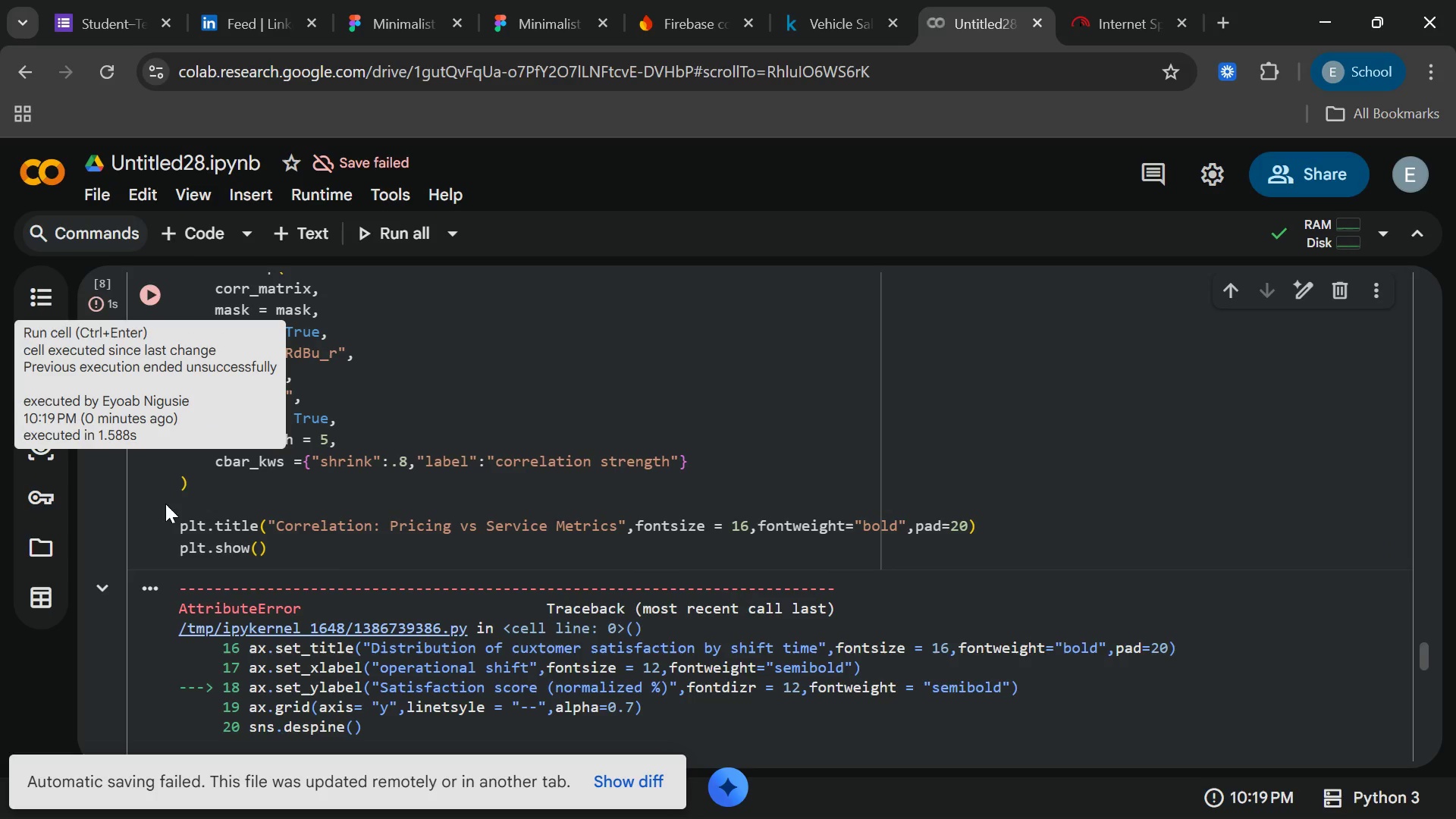 
left_click([108, 571])
 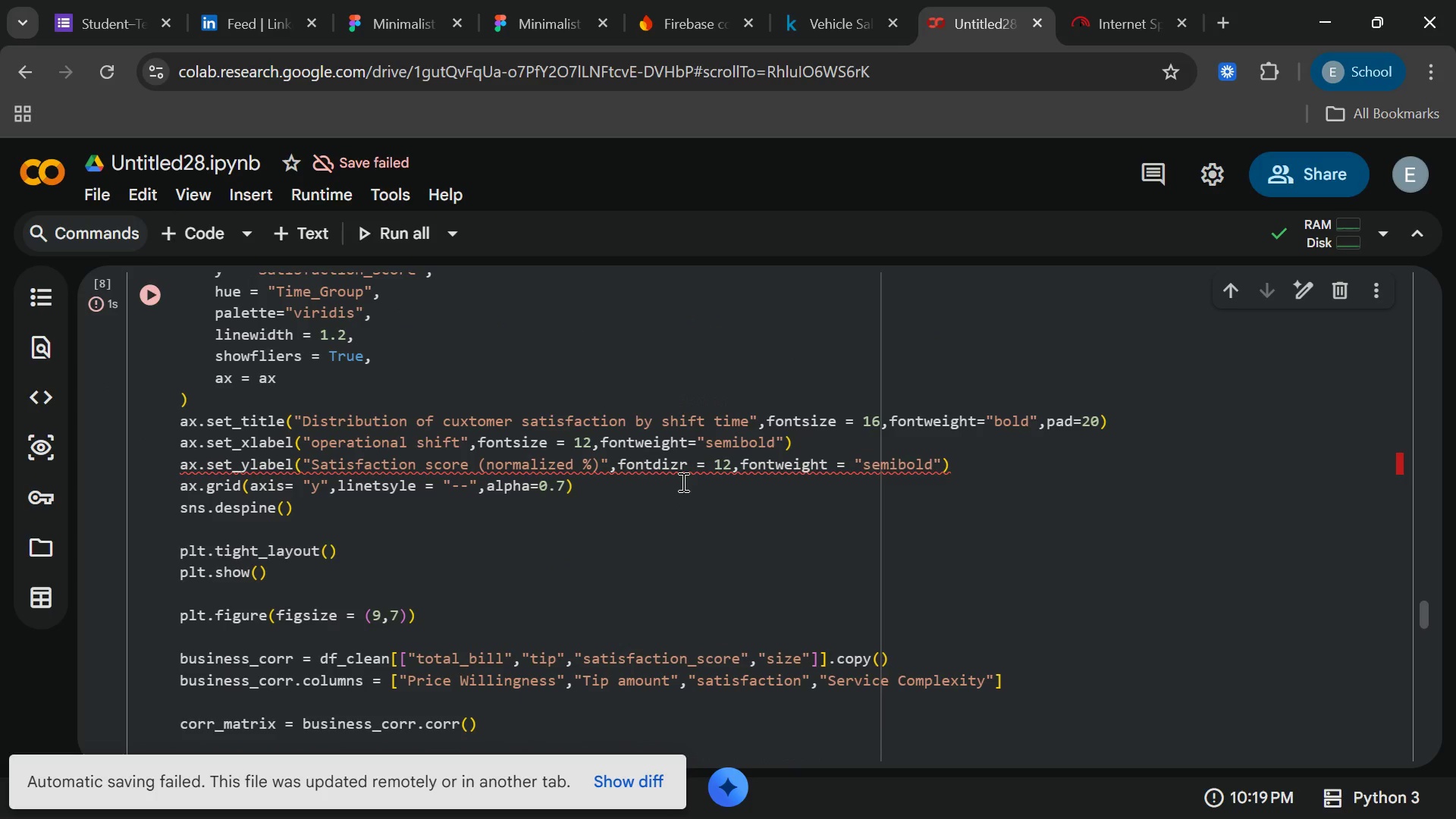 
wait(22.22)
 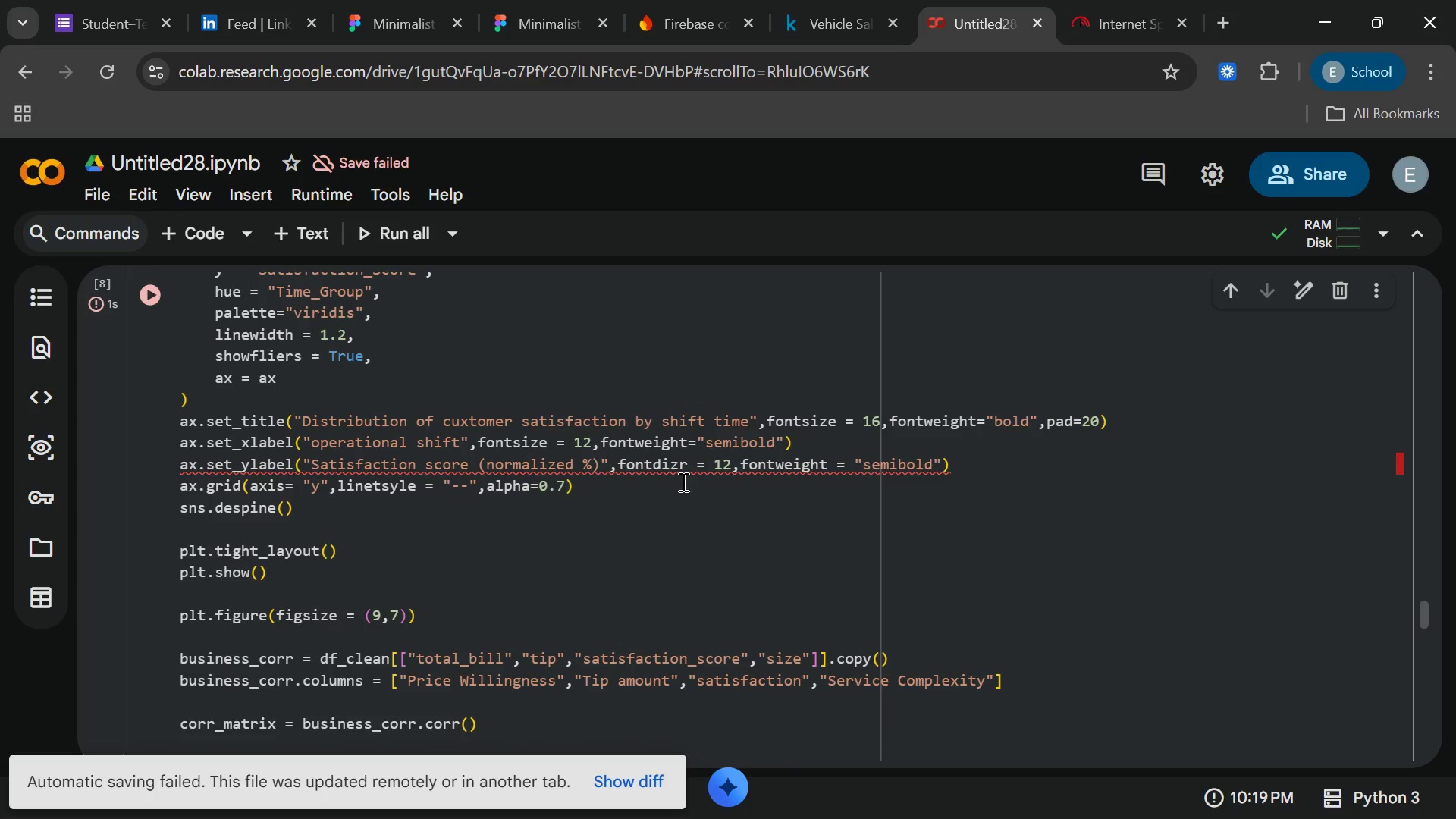 
left_click([688, 460])
 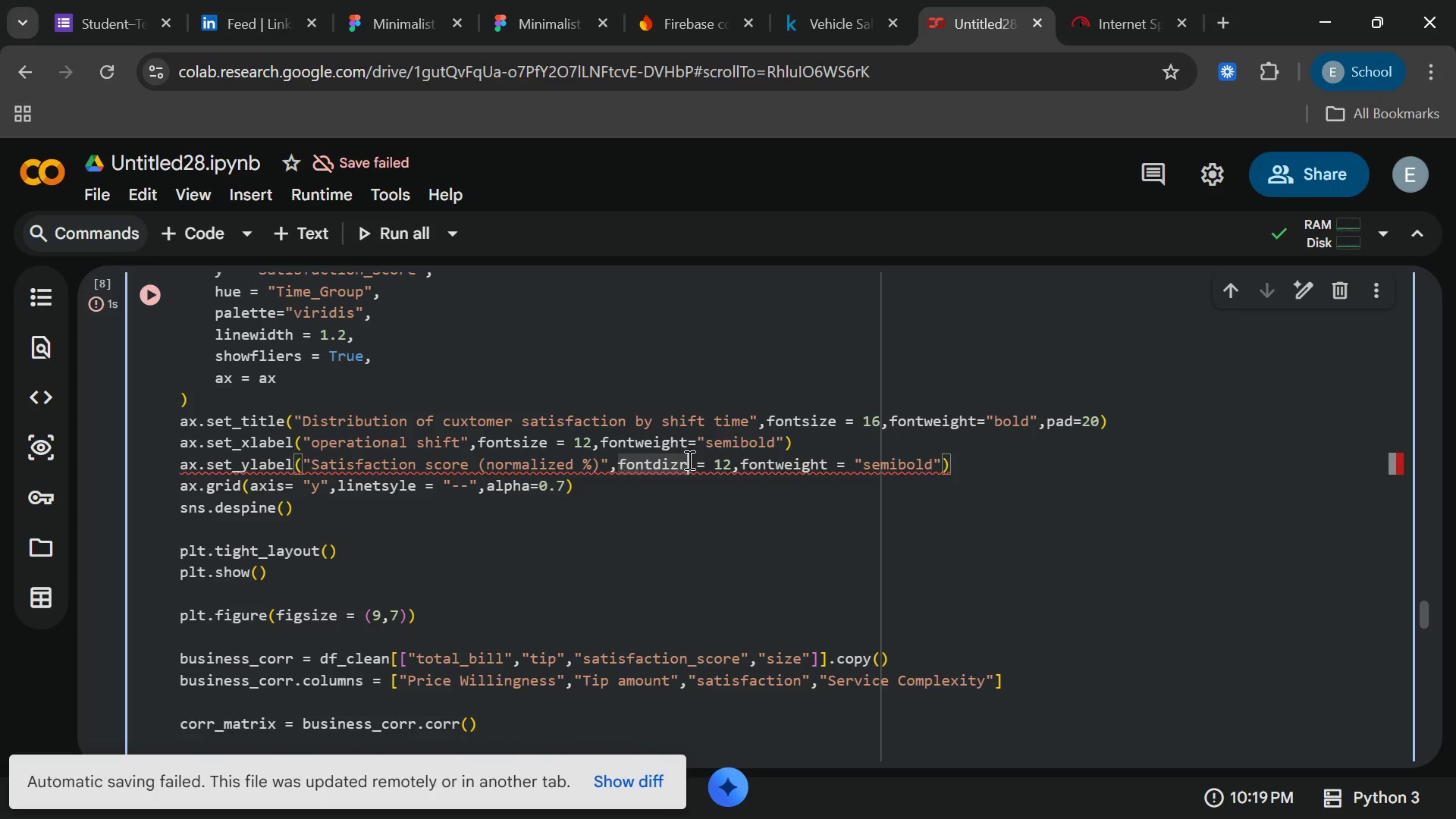 
key(Backspace)
key(Backspace)
key(Backspace)
key(Backspace)
type(size)
 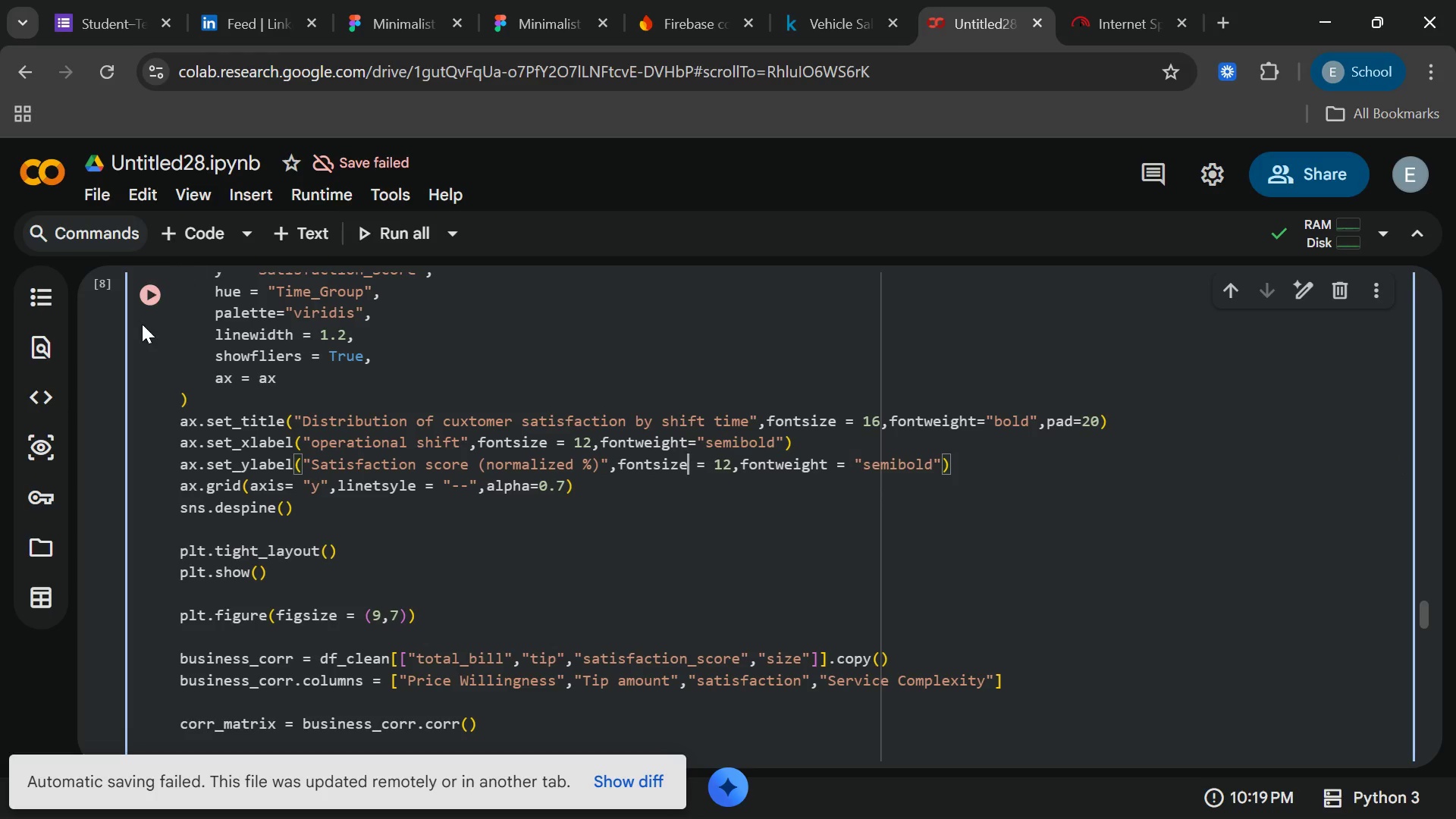 
left_click([145, 295])
 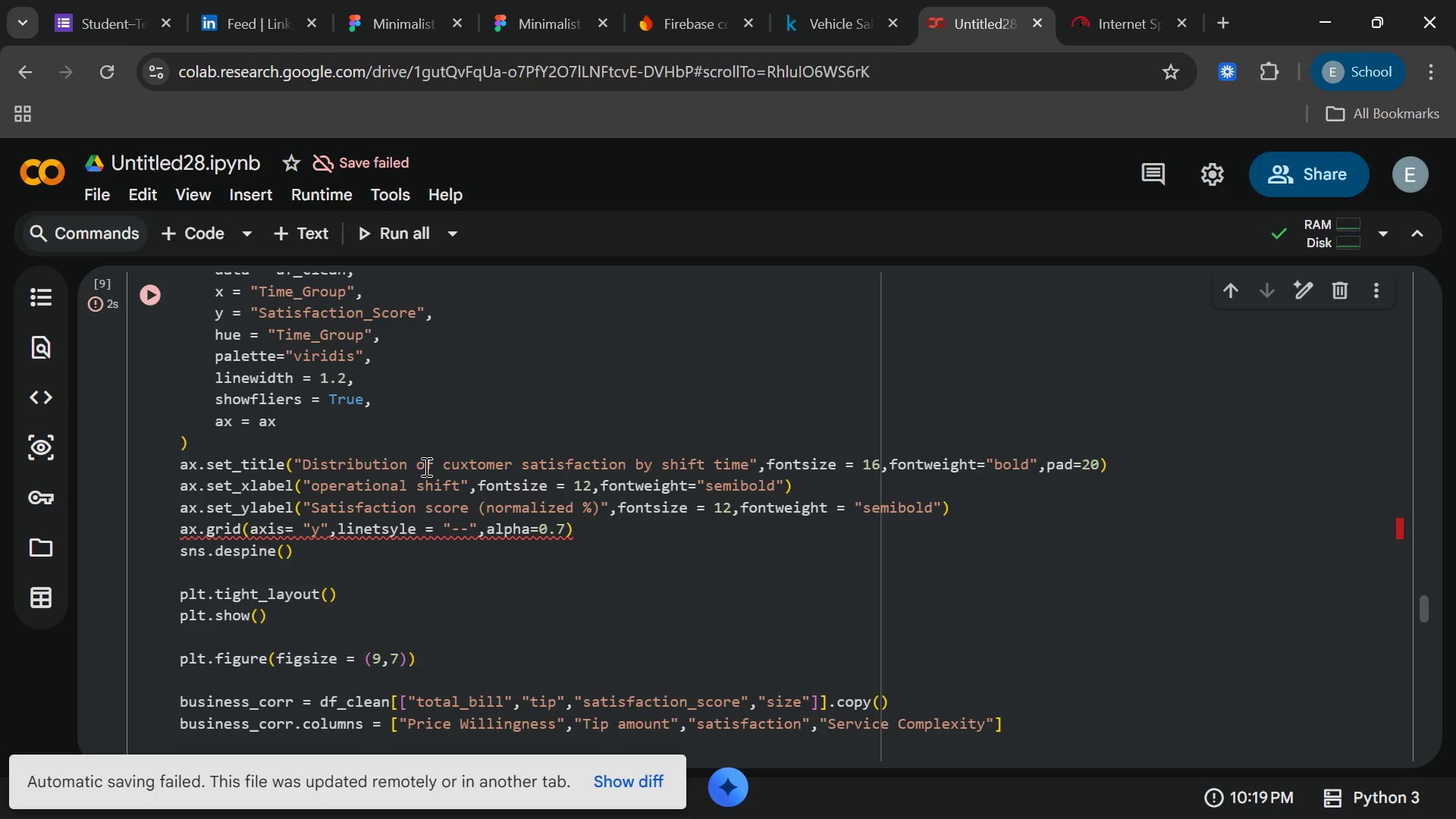 
wait(51.12)
 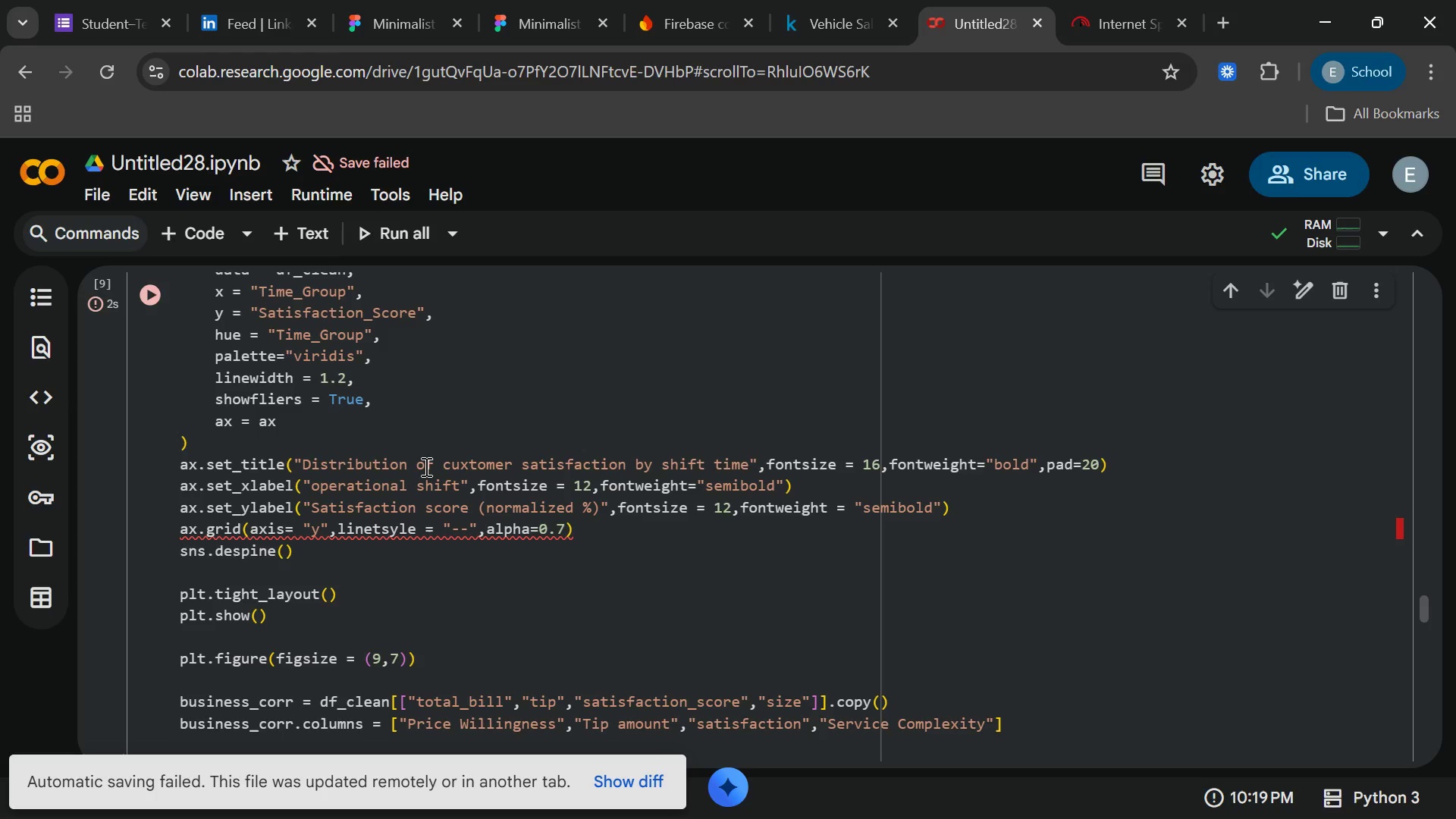 
left_click([389, 529])
 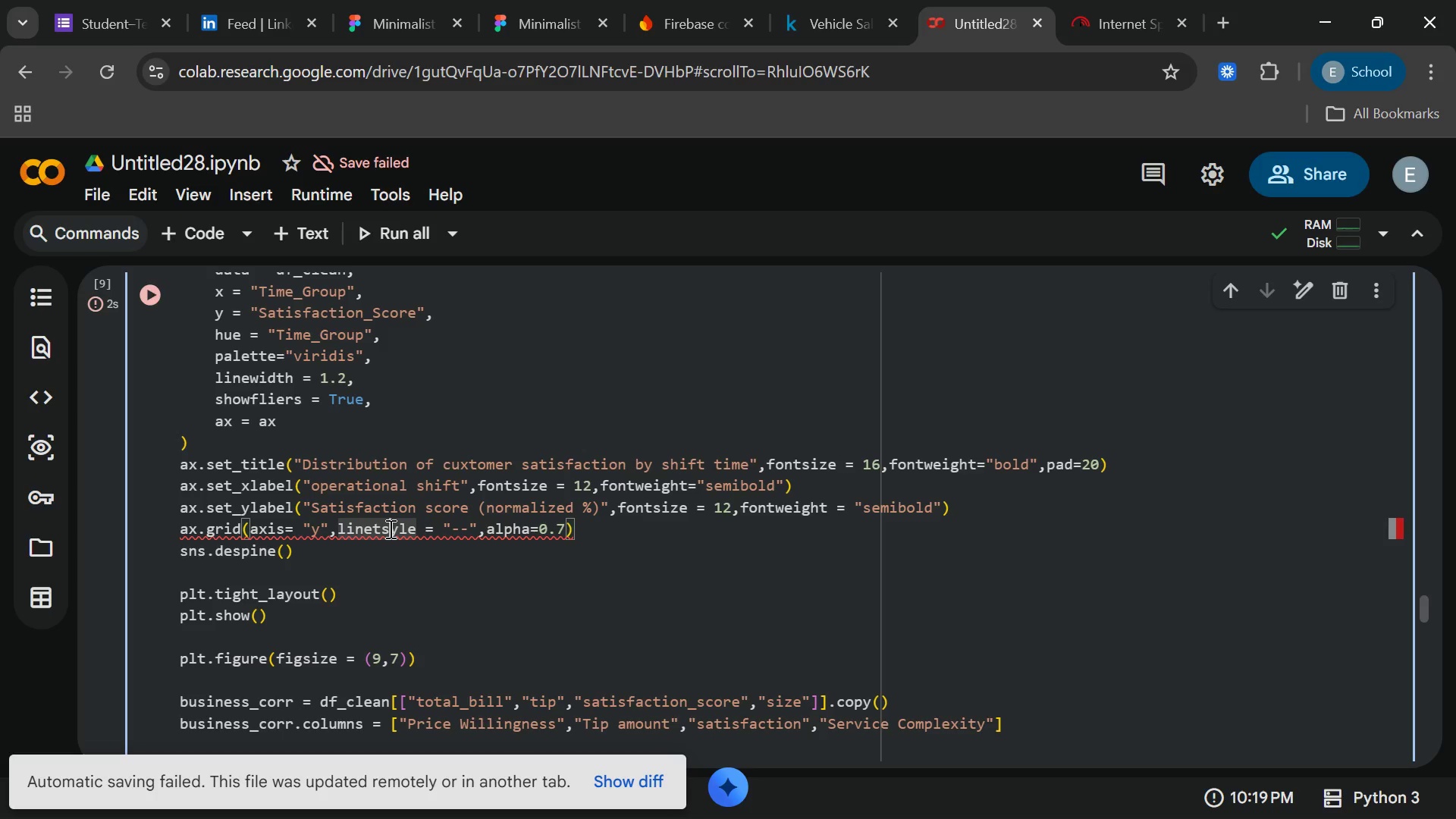 
key(Backspace)
key(Backspace)
type(st)
 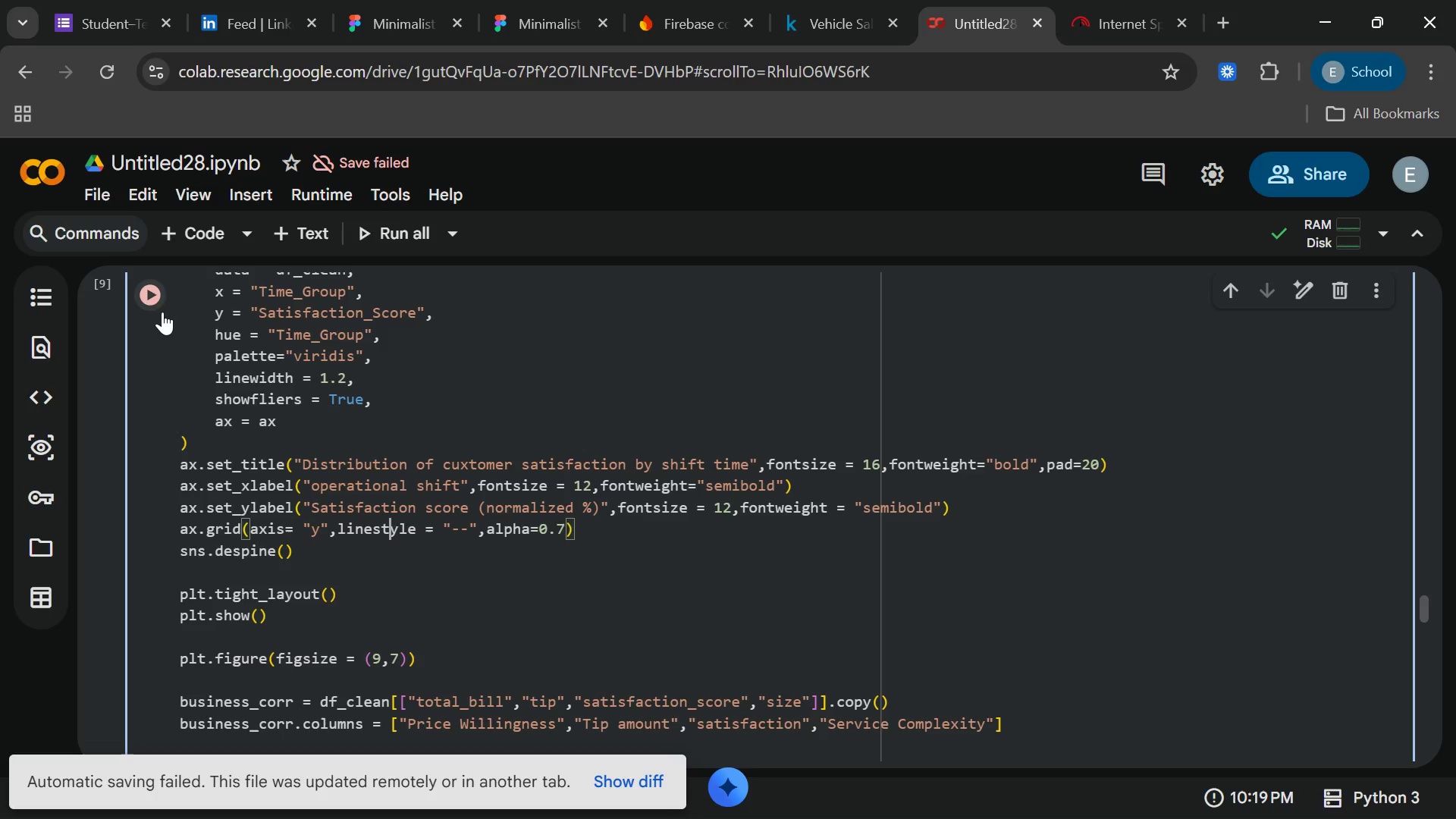 
left_click([155, 303])
 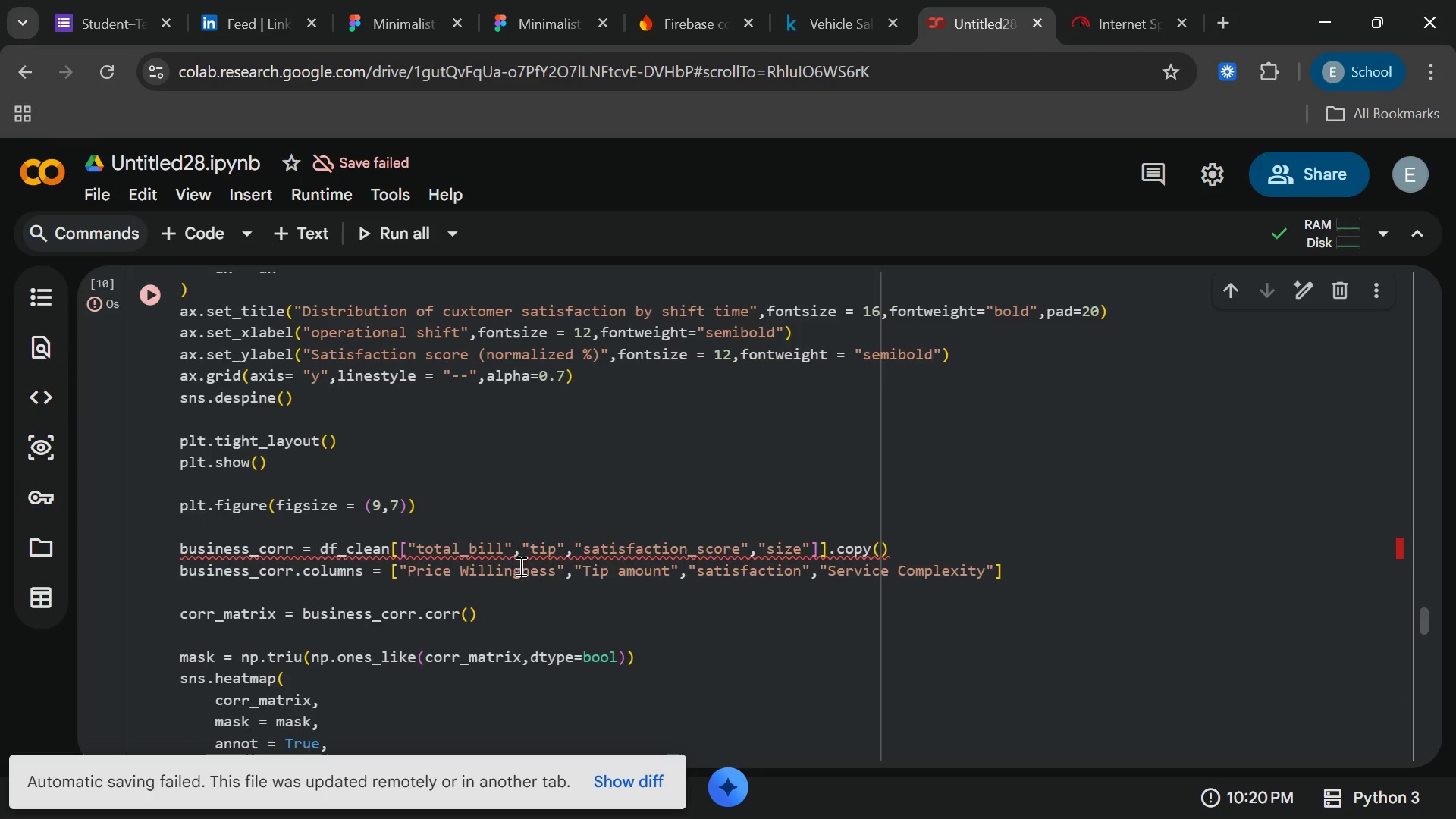 
wait(5.89)
 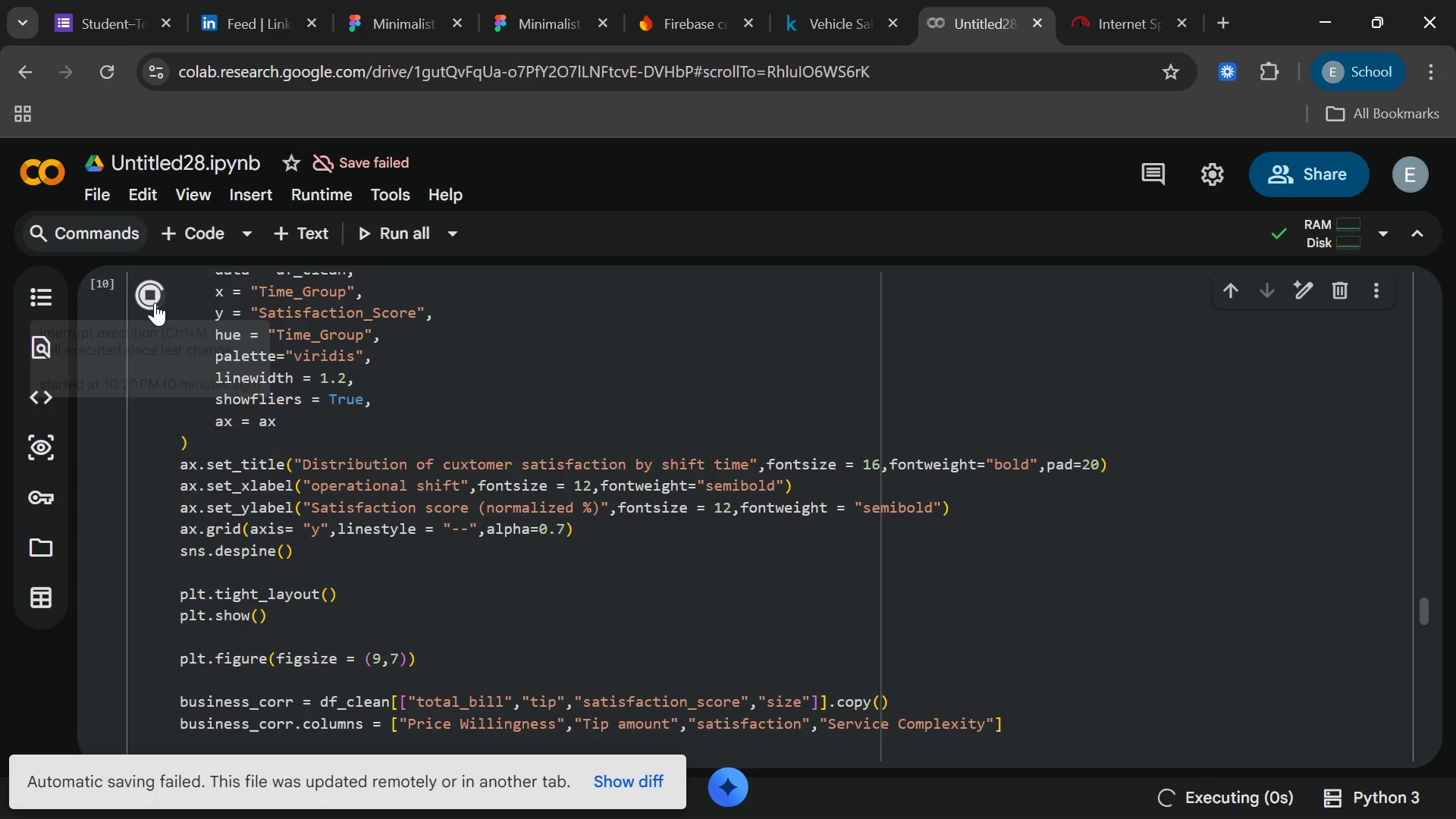 
left_click([952, 796])